 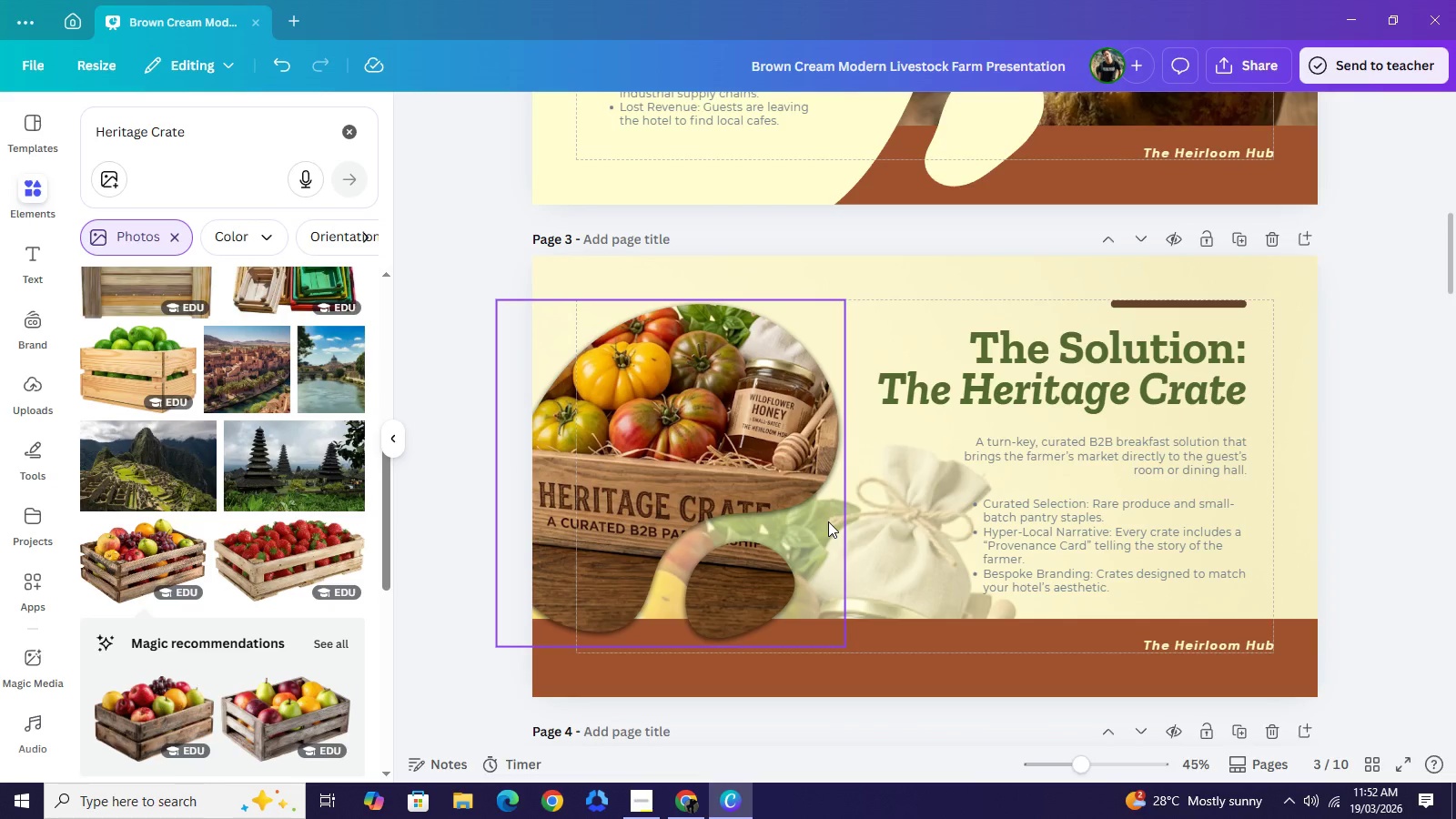 
scroll: coordinate [827, 524], scroll_direction: down, amount: 3.0
 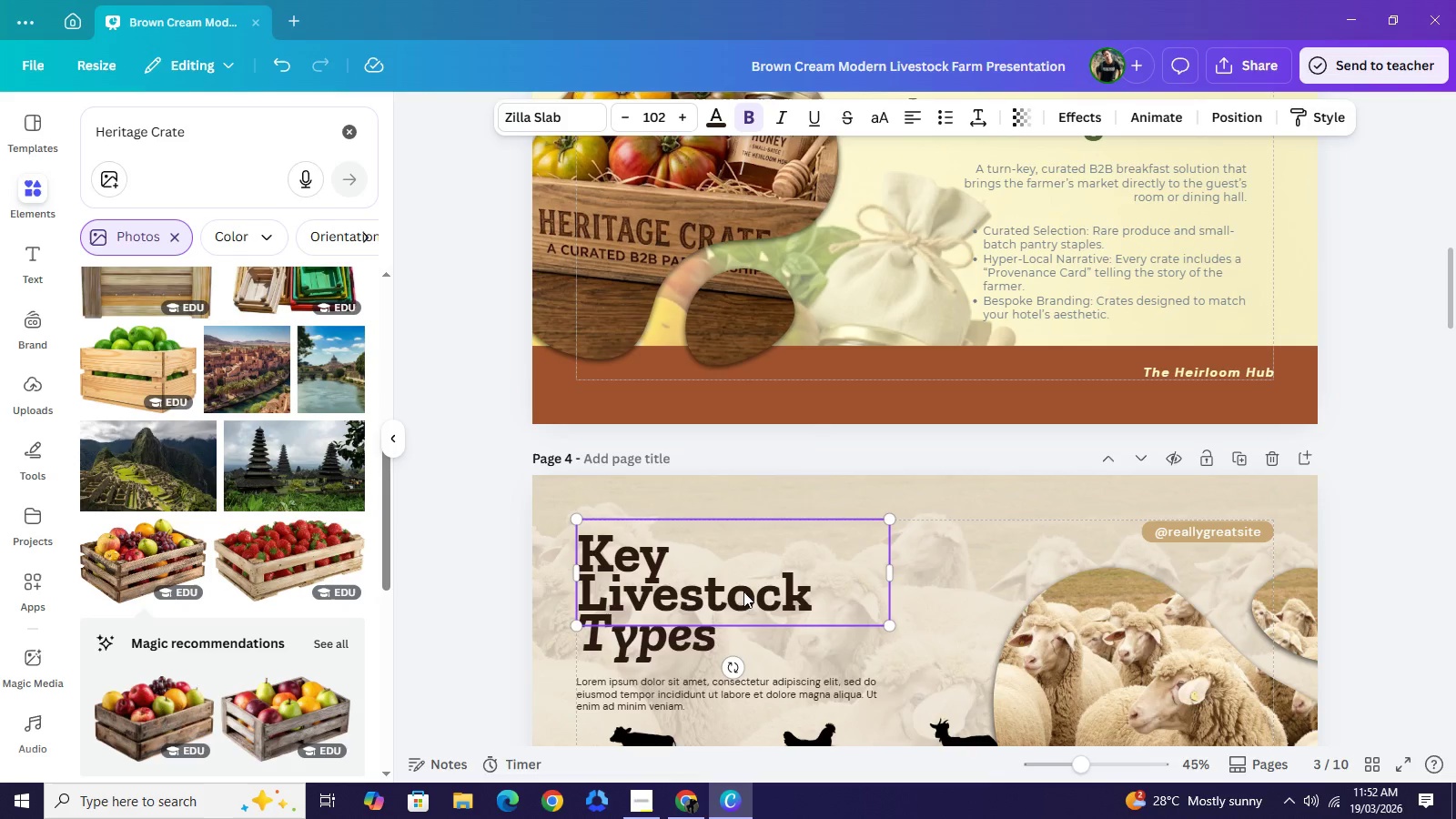 
left_click([682, 653])
 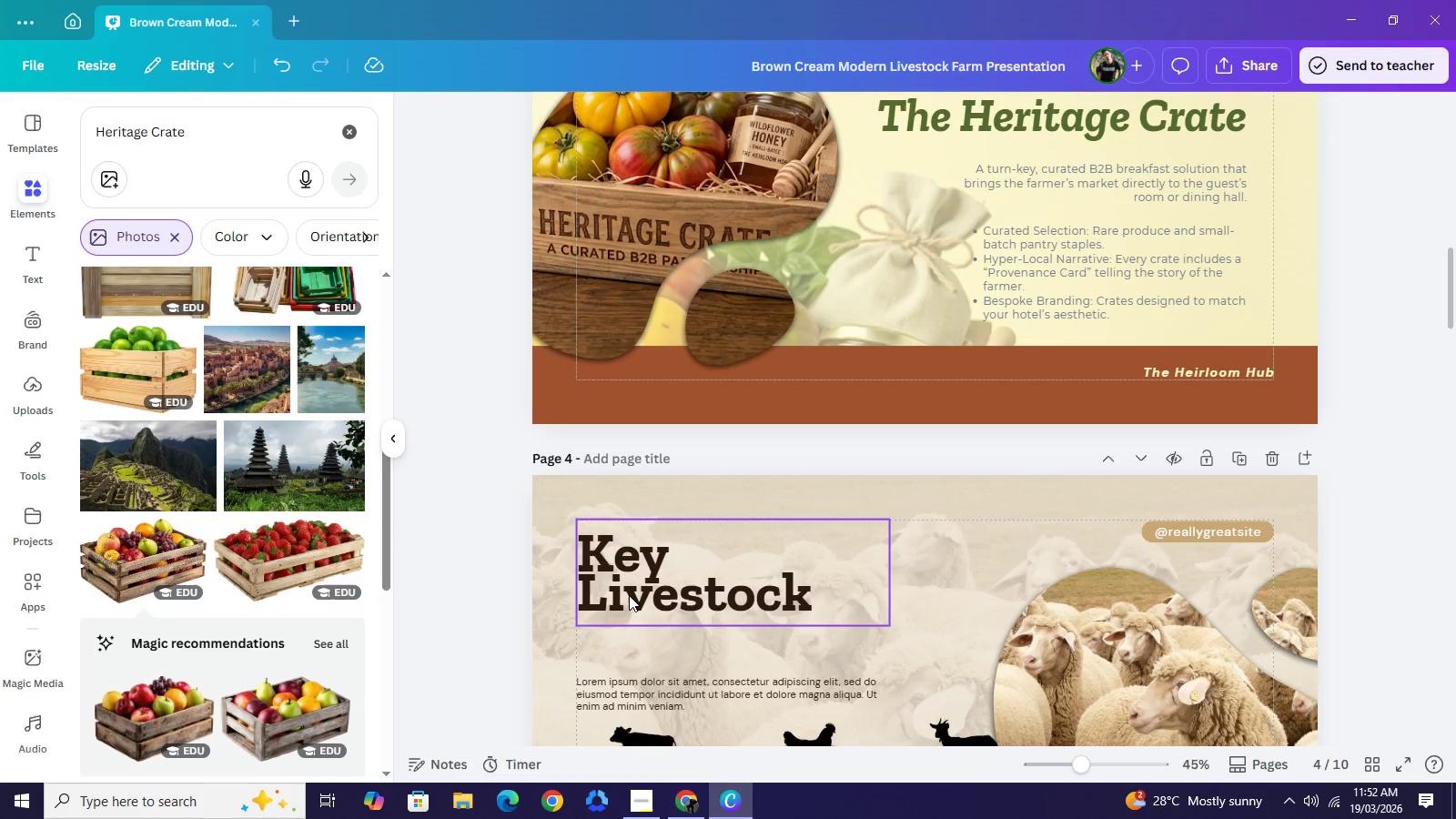 
key(Backspace)
 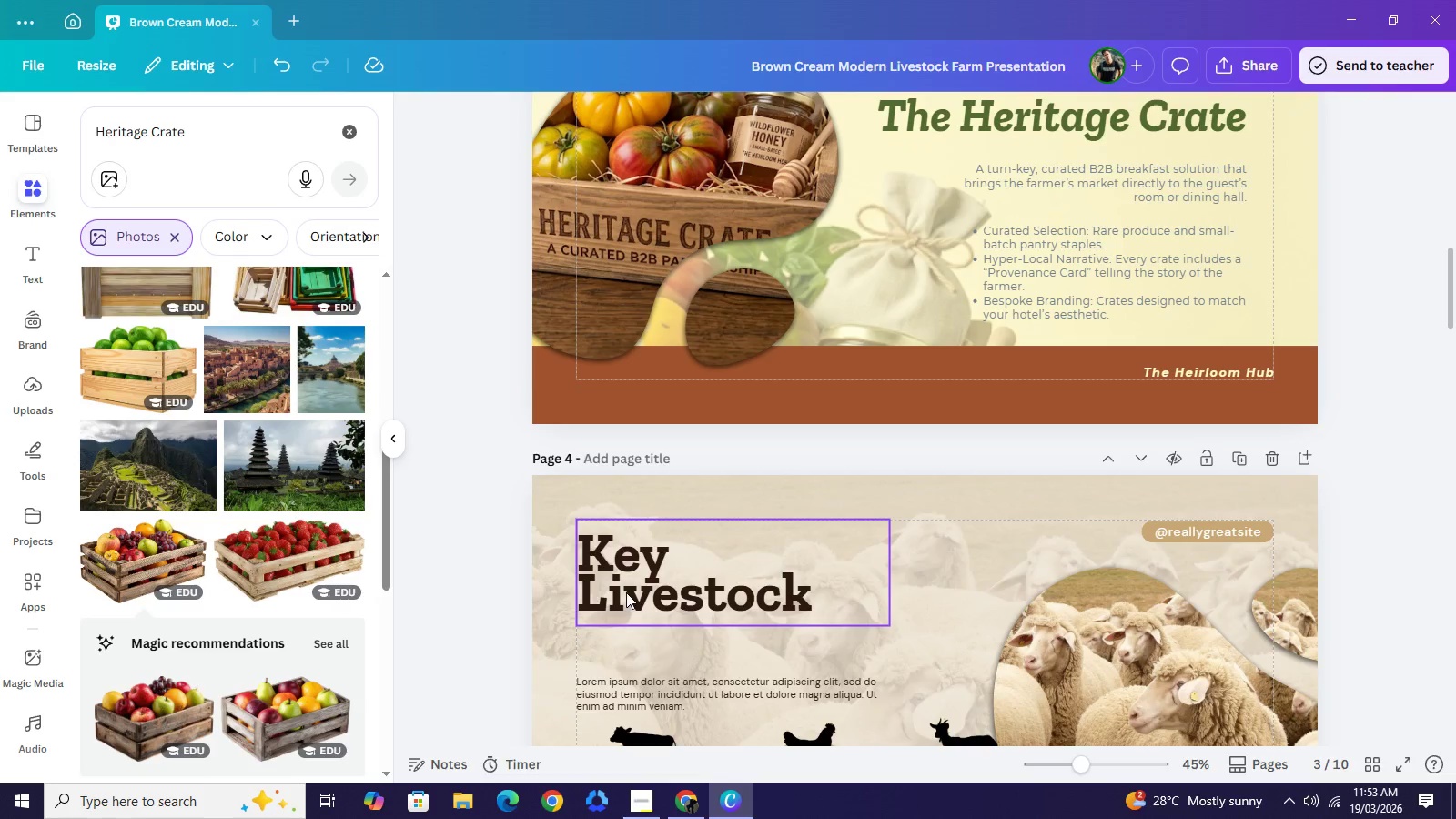 
left_click([626, 592])
 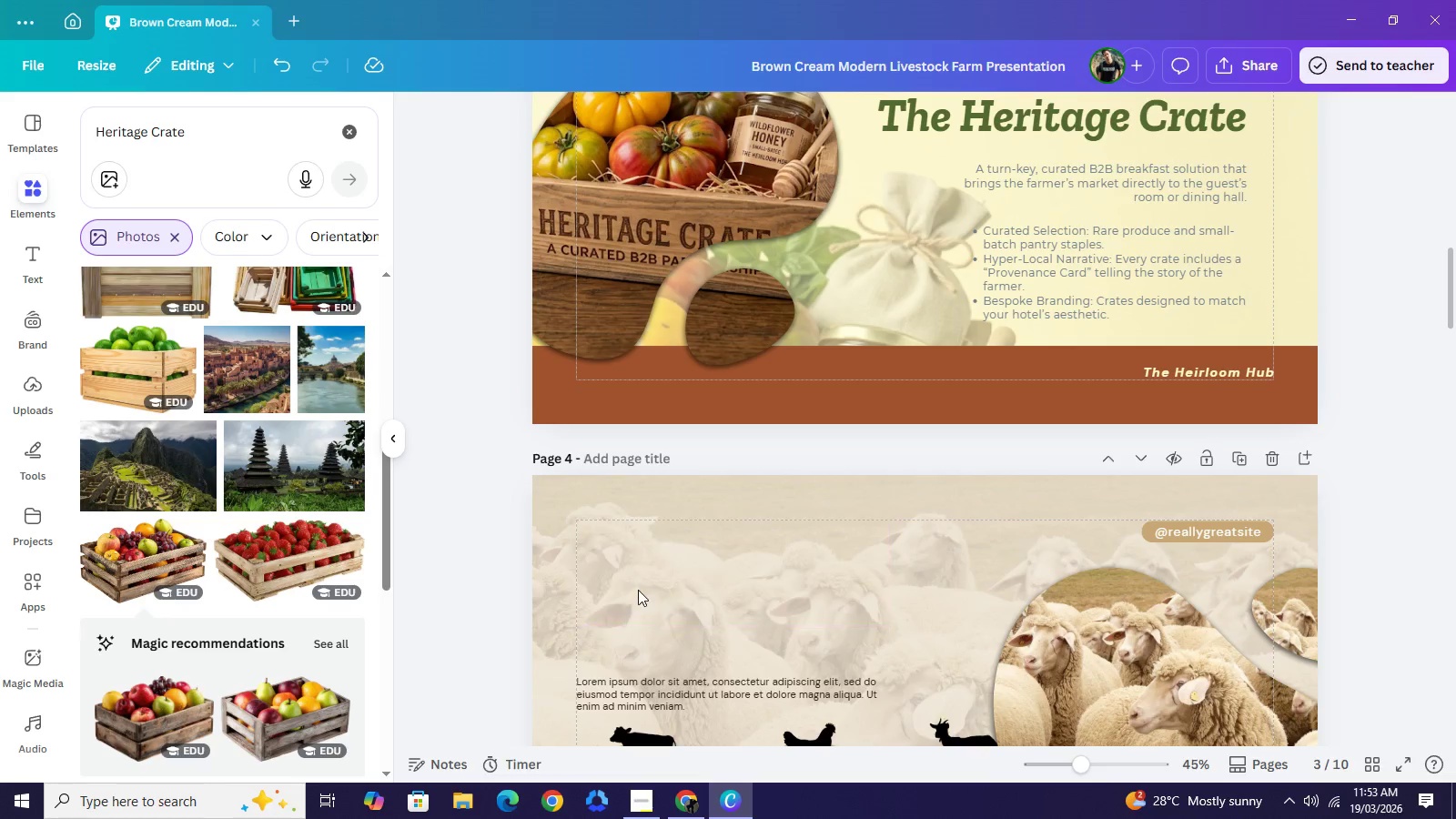 
key(Backspace)
 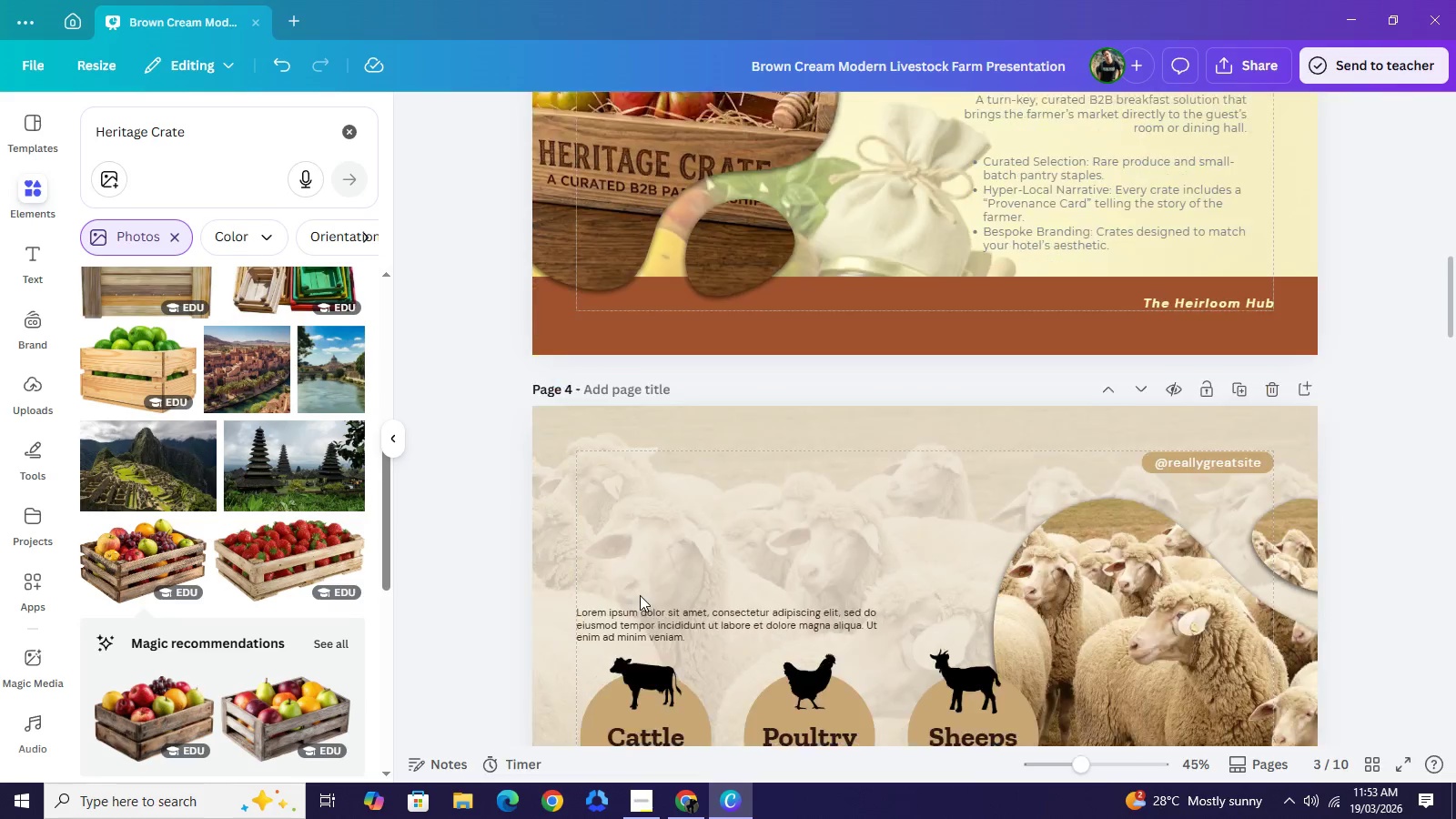 
scroll: coordinate [640, 591], scroll_direction: down, amount: 1.0
 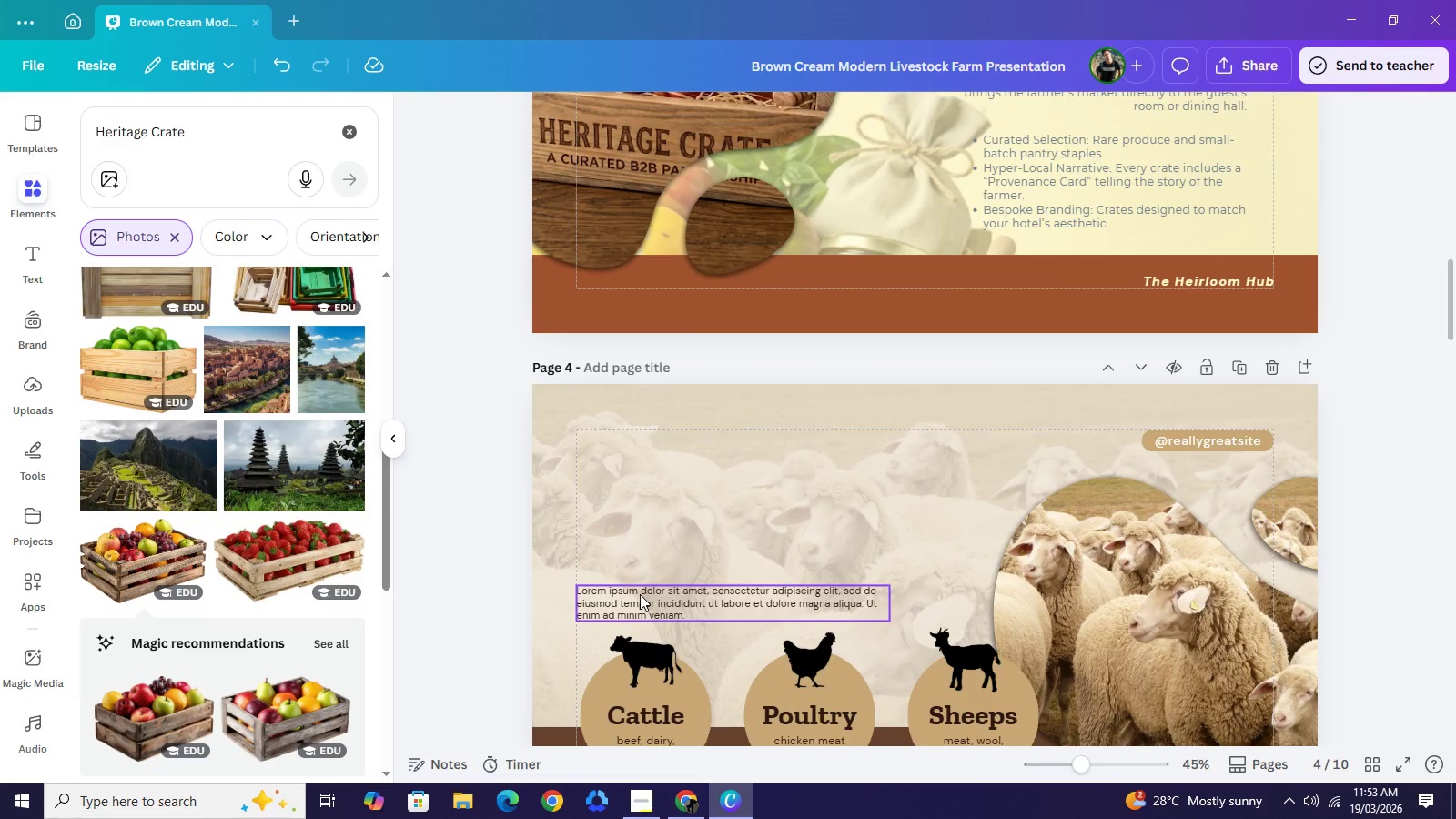 
left_click([640, 594])
 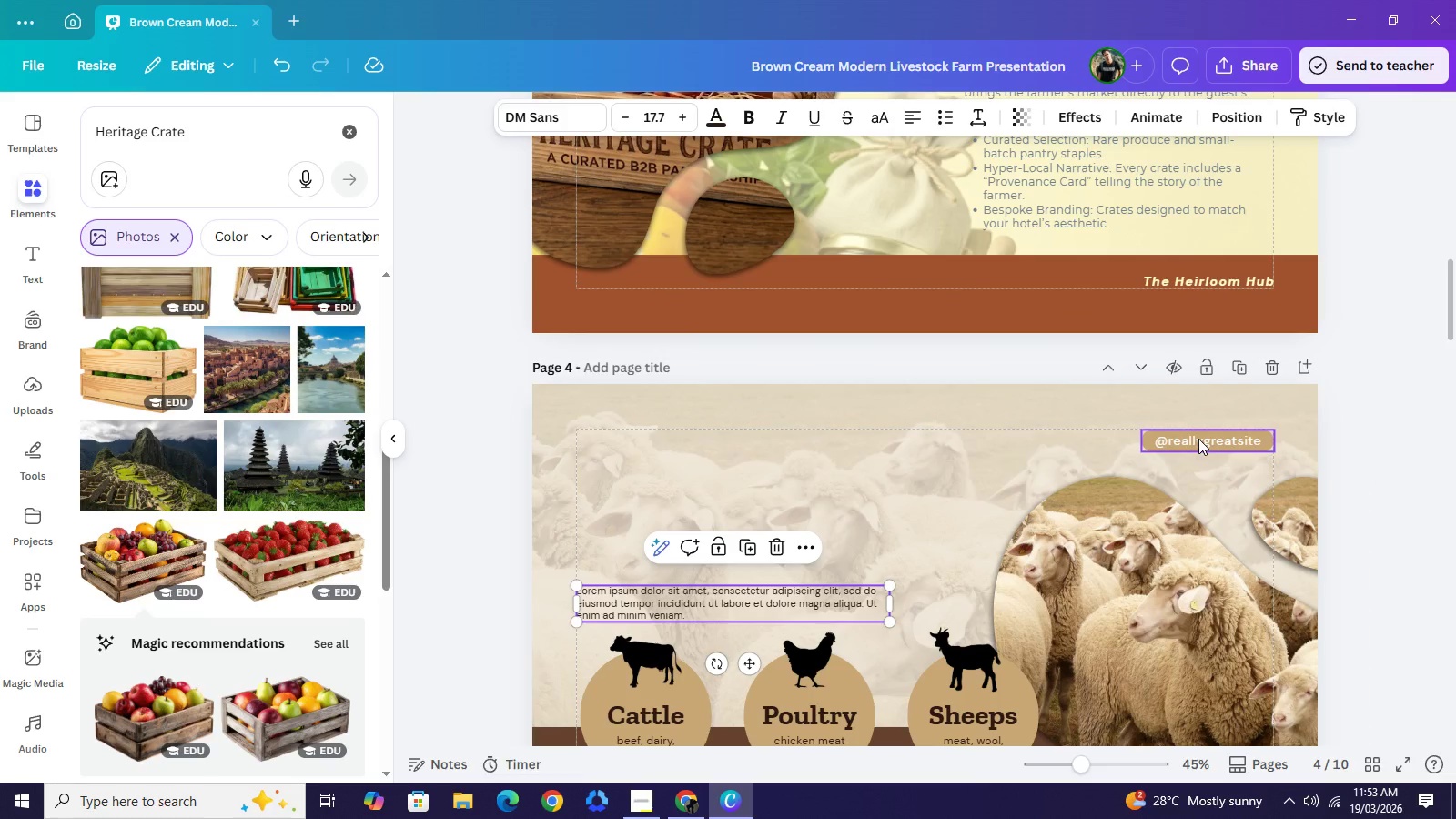 
left_click([1198, 439])
 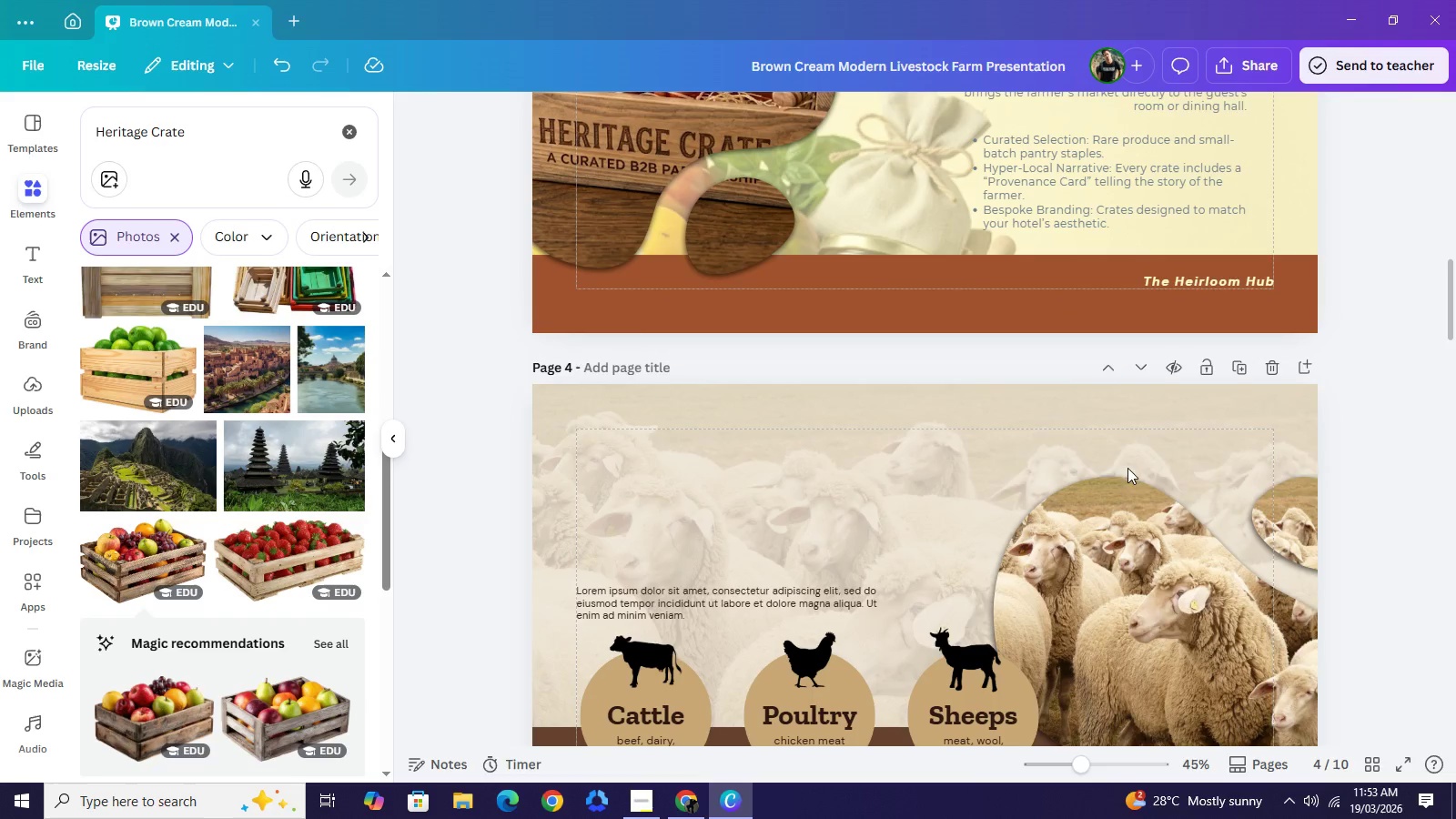 
key(Backspace)
 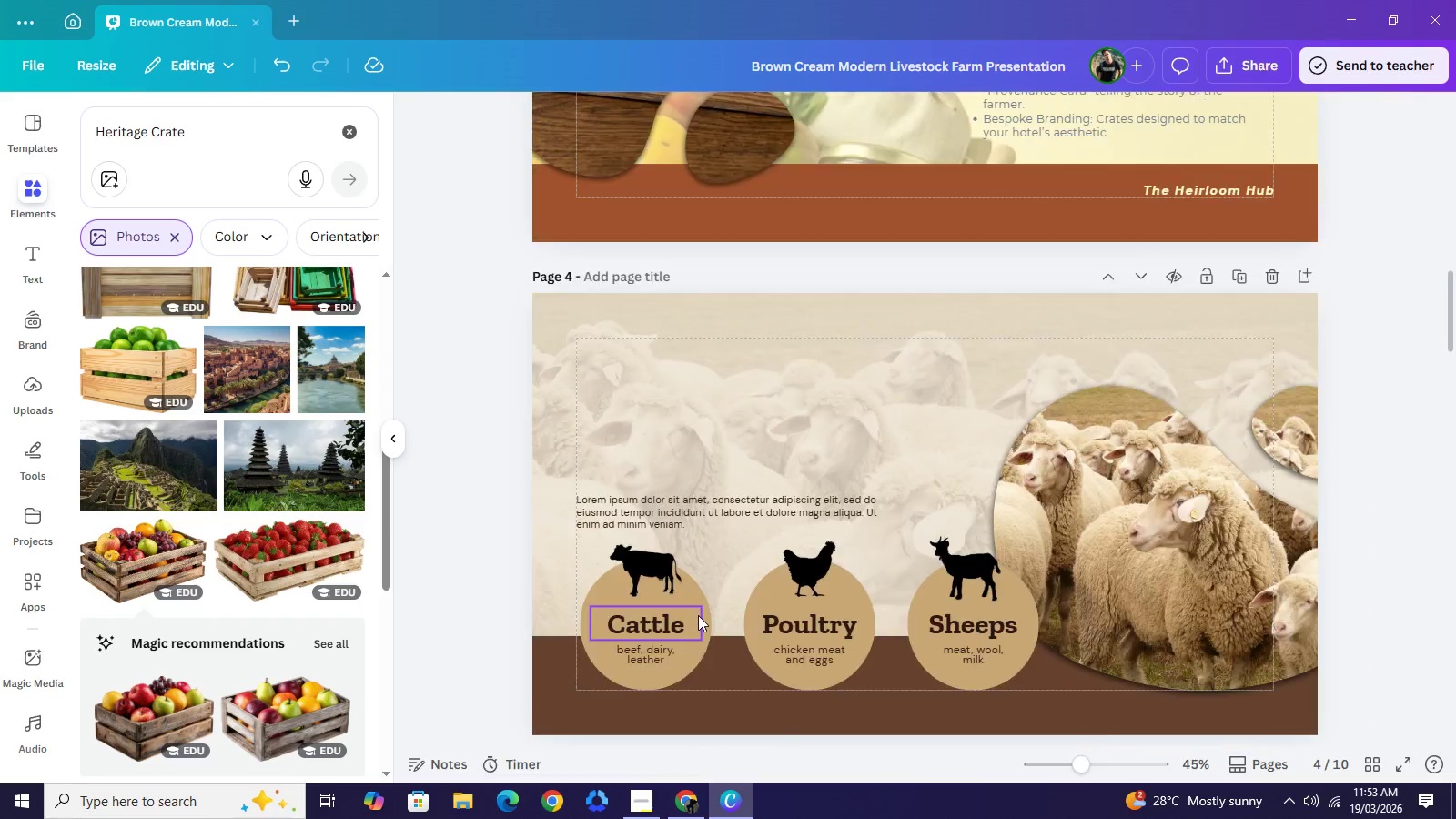 
scroll: coordinate [698, 615], scroll_direction: down, amount: 1.0
 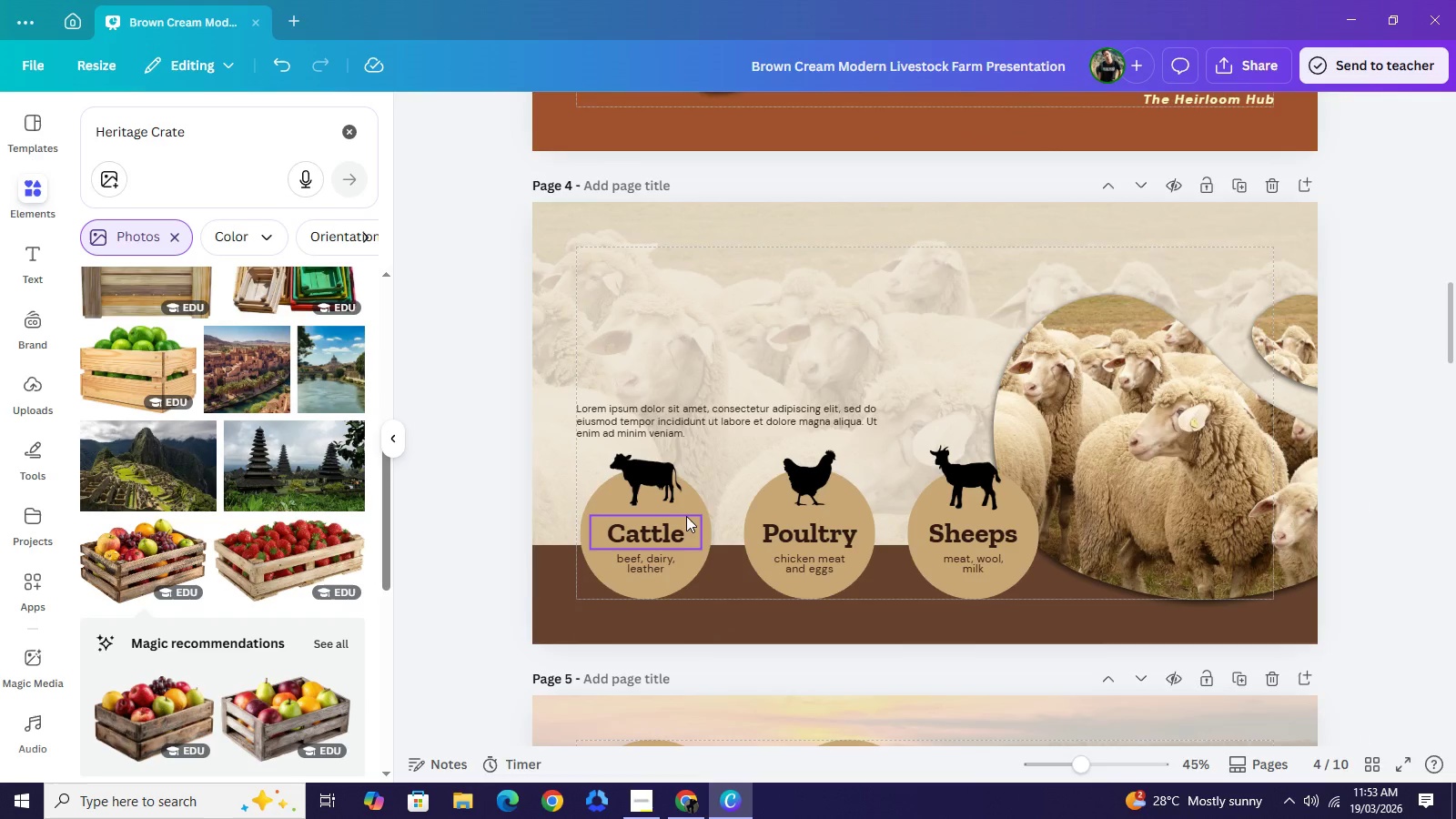 
left_click([686, 516])
 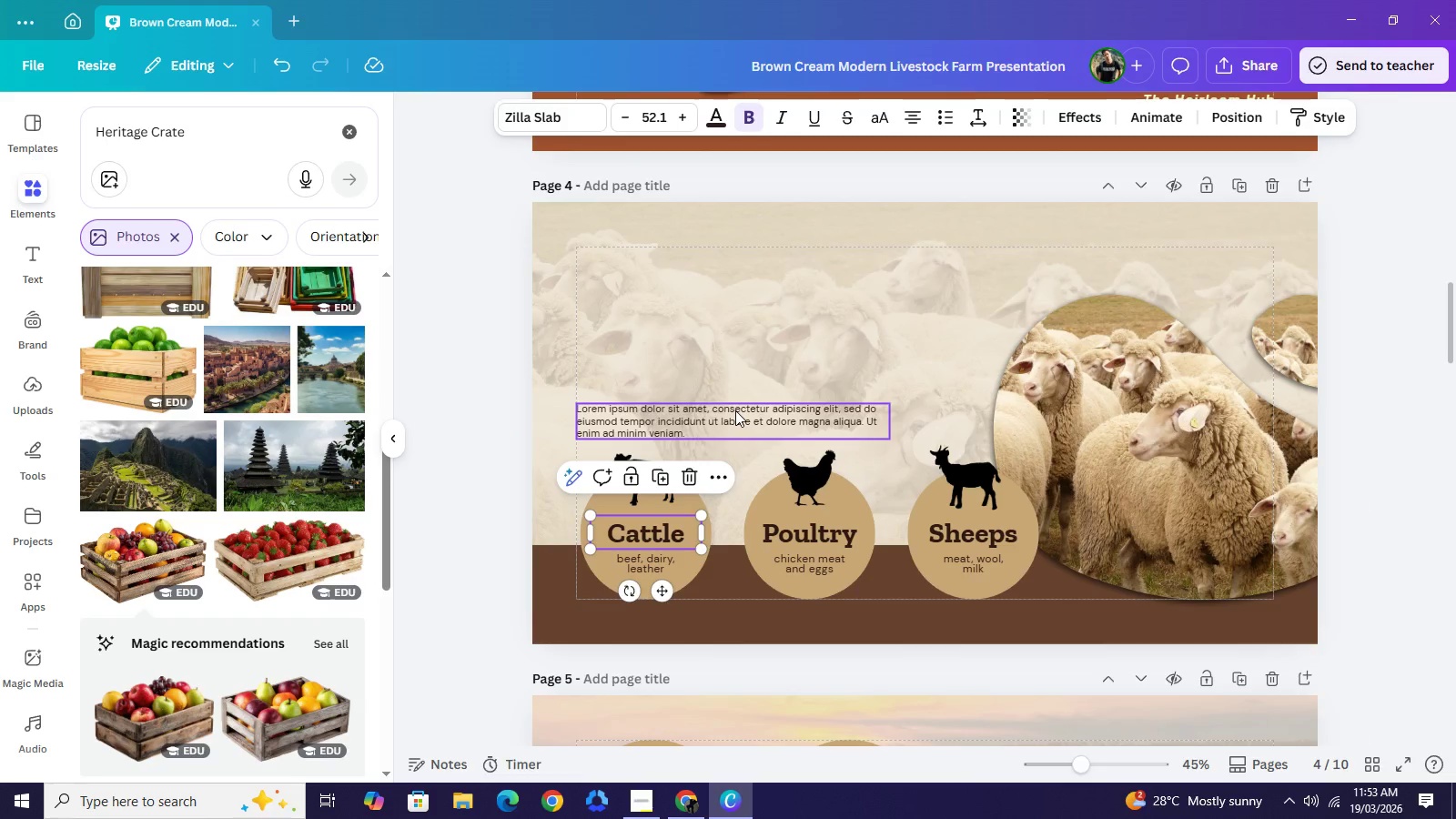 
left_click([735, 410])
 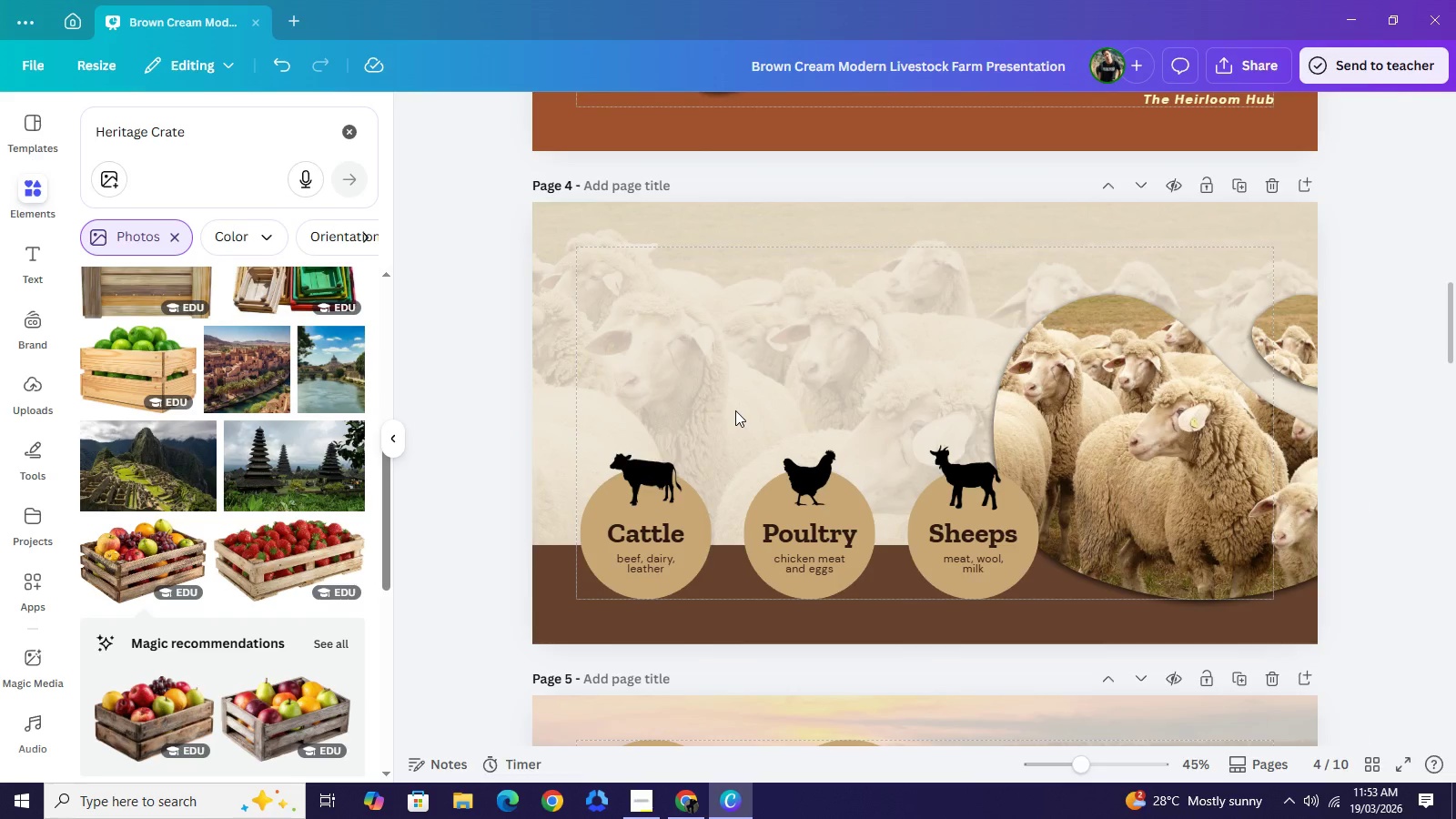 
key(Backspace)
 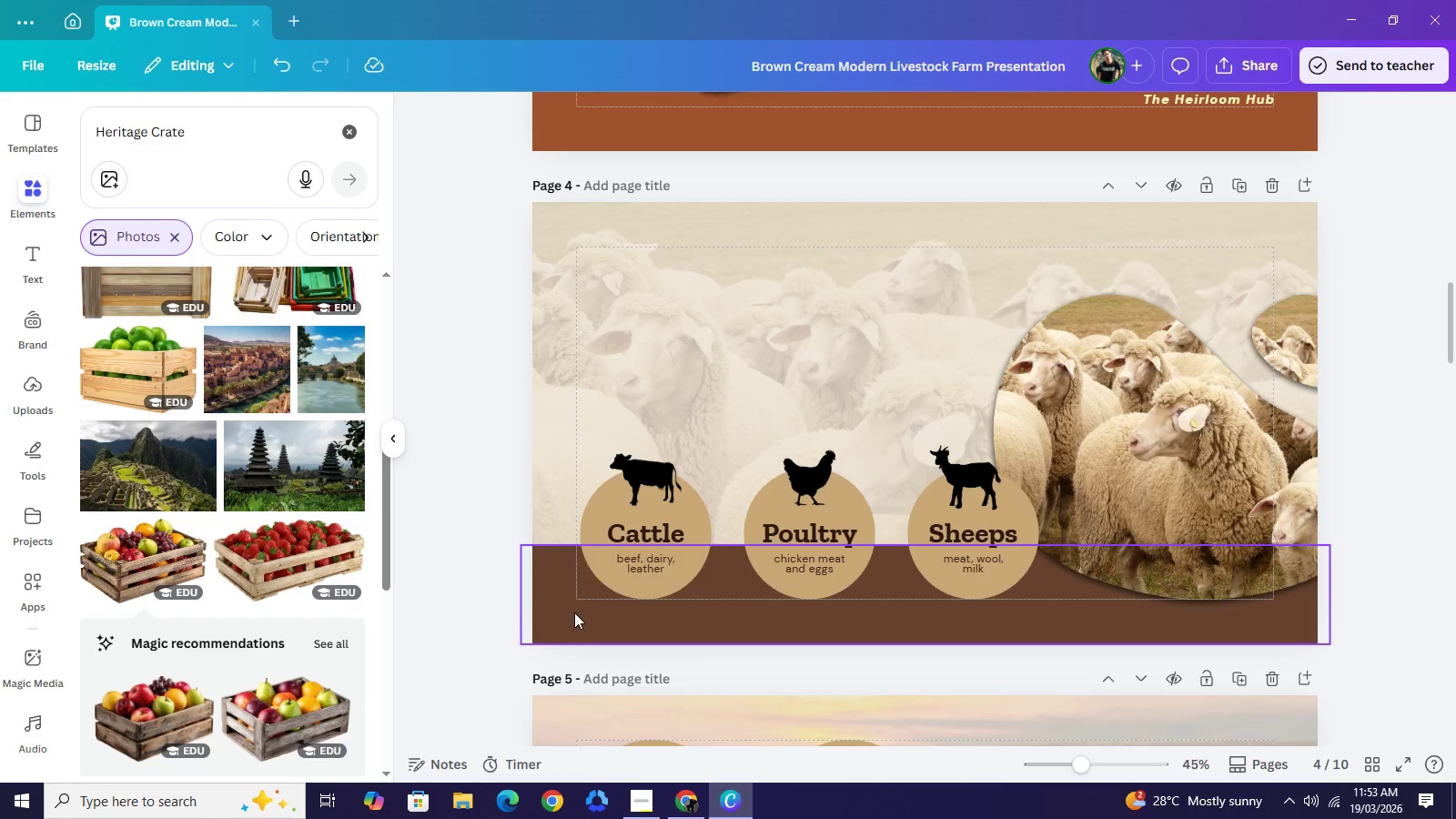 
key(Backspace)
 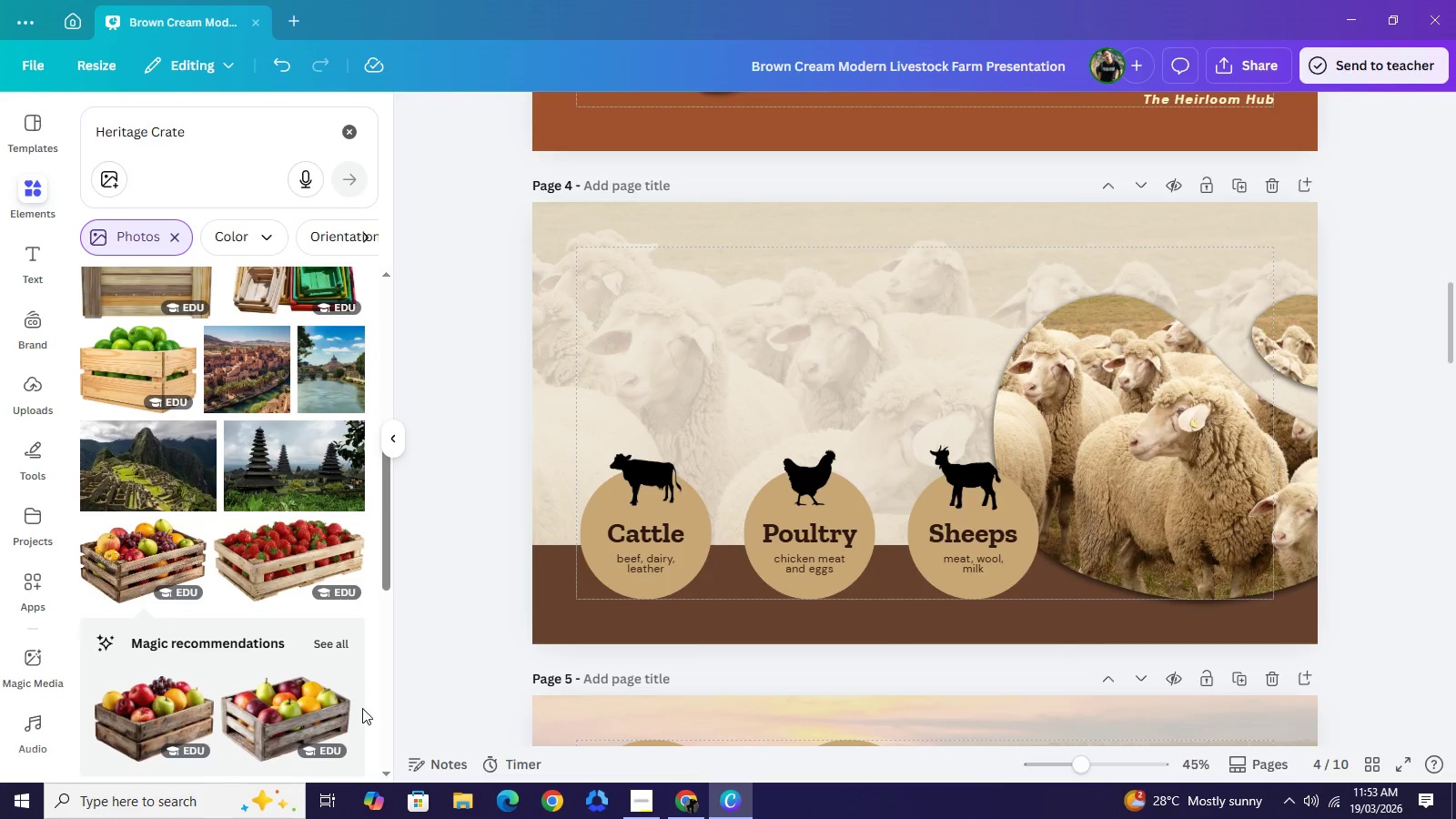 
left_click([564, 620])
 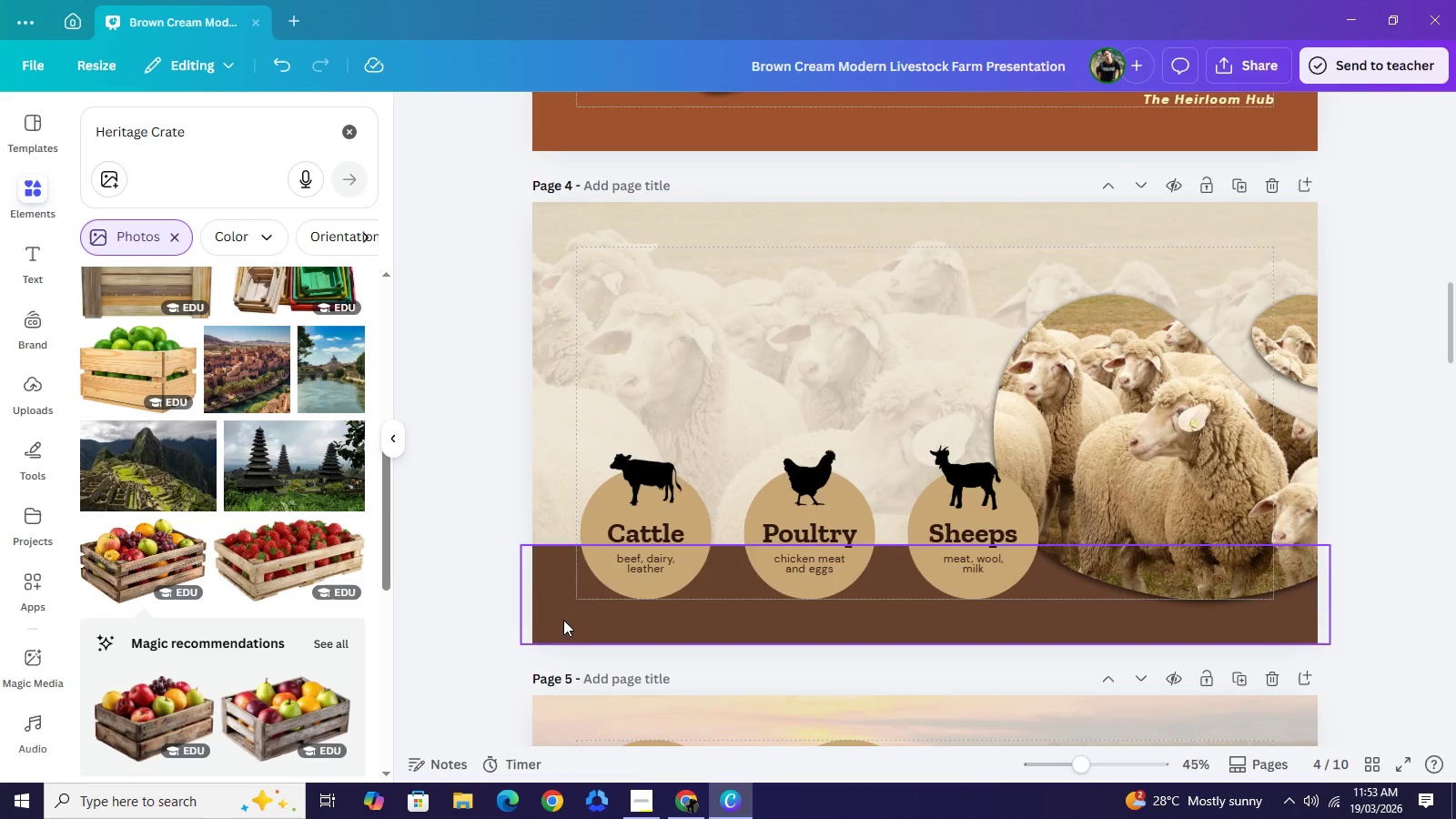 
key(Backspace)
 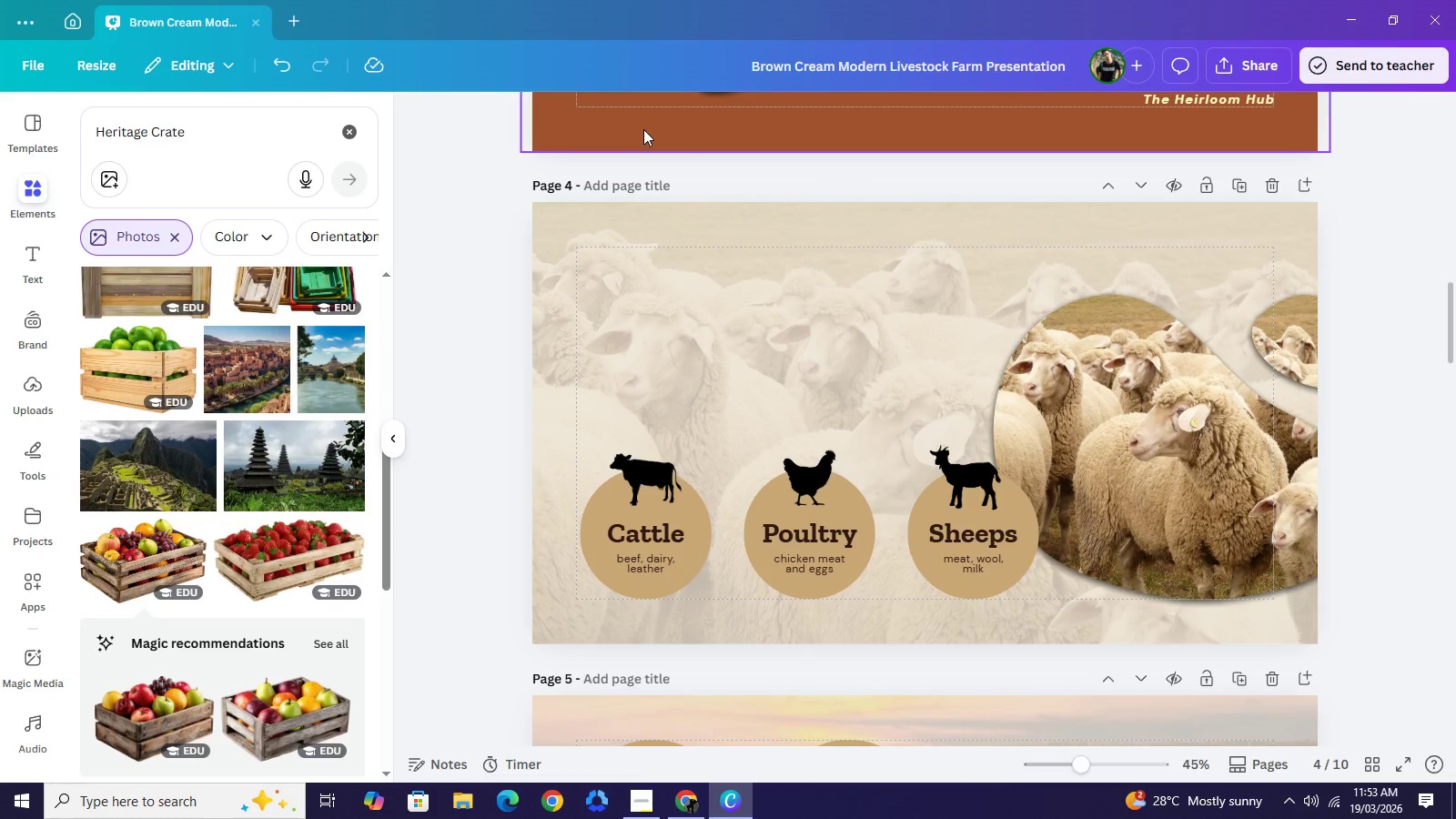 
left_click([643, 129])
 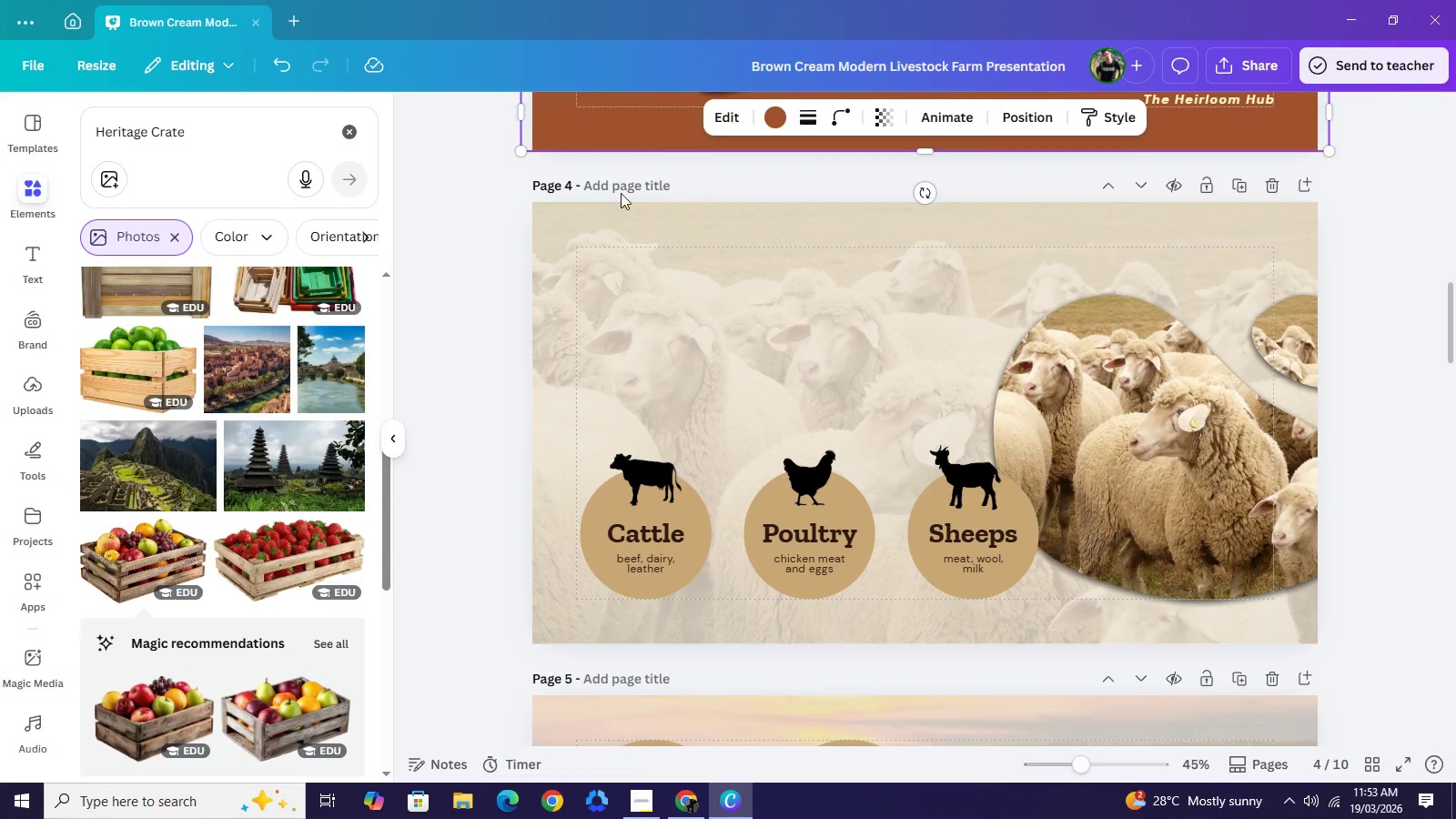 
key(Control+C)
 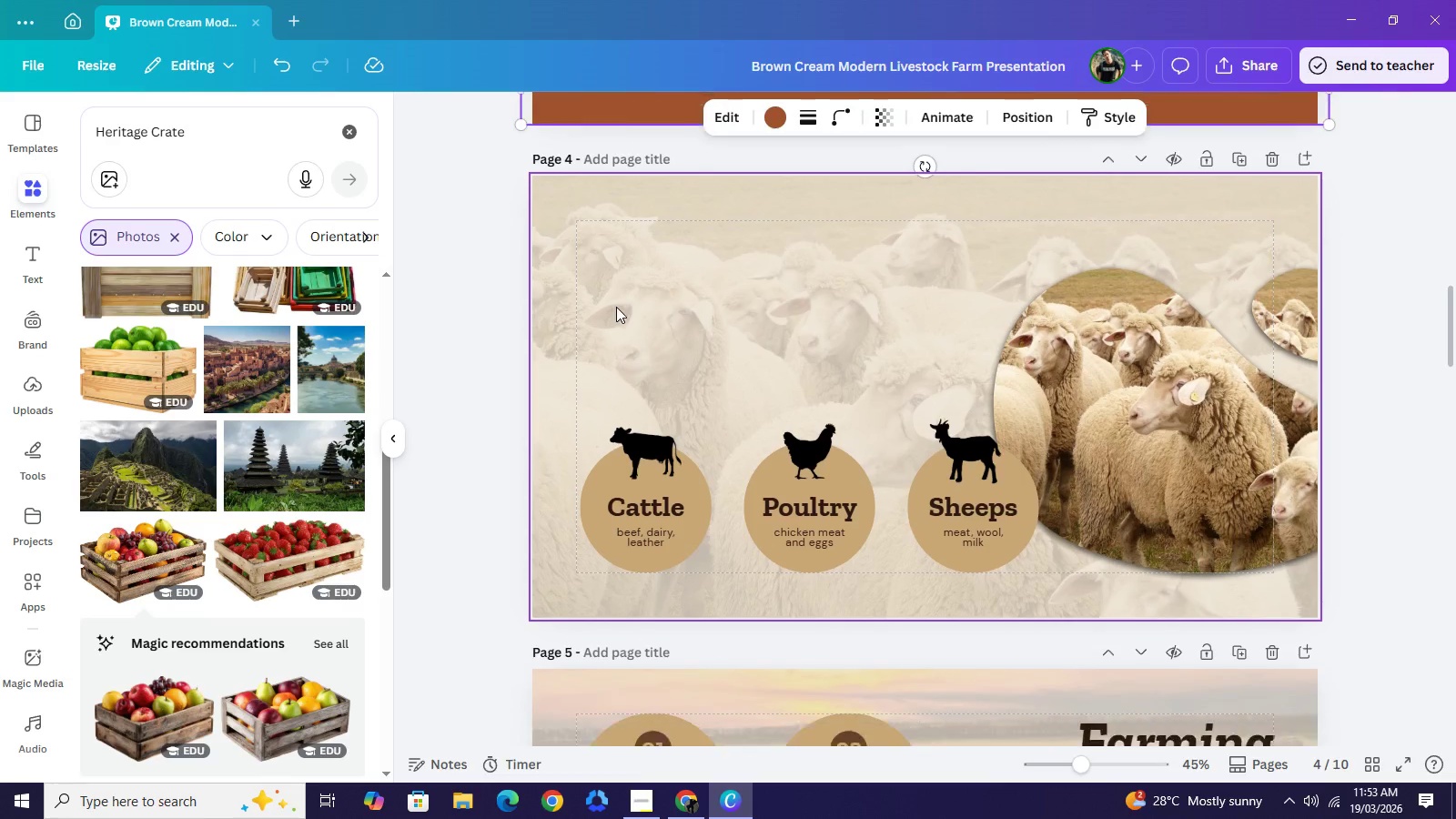 
scroll: coordinate [616, 307], scroll_direction: down, amount: 1.0
 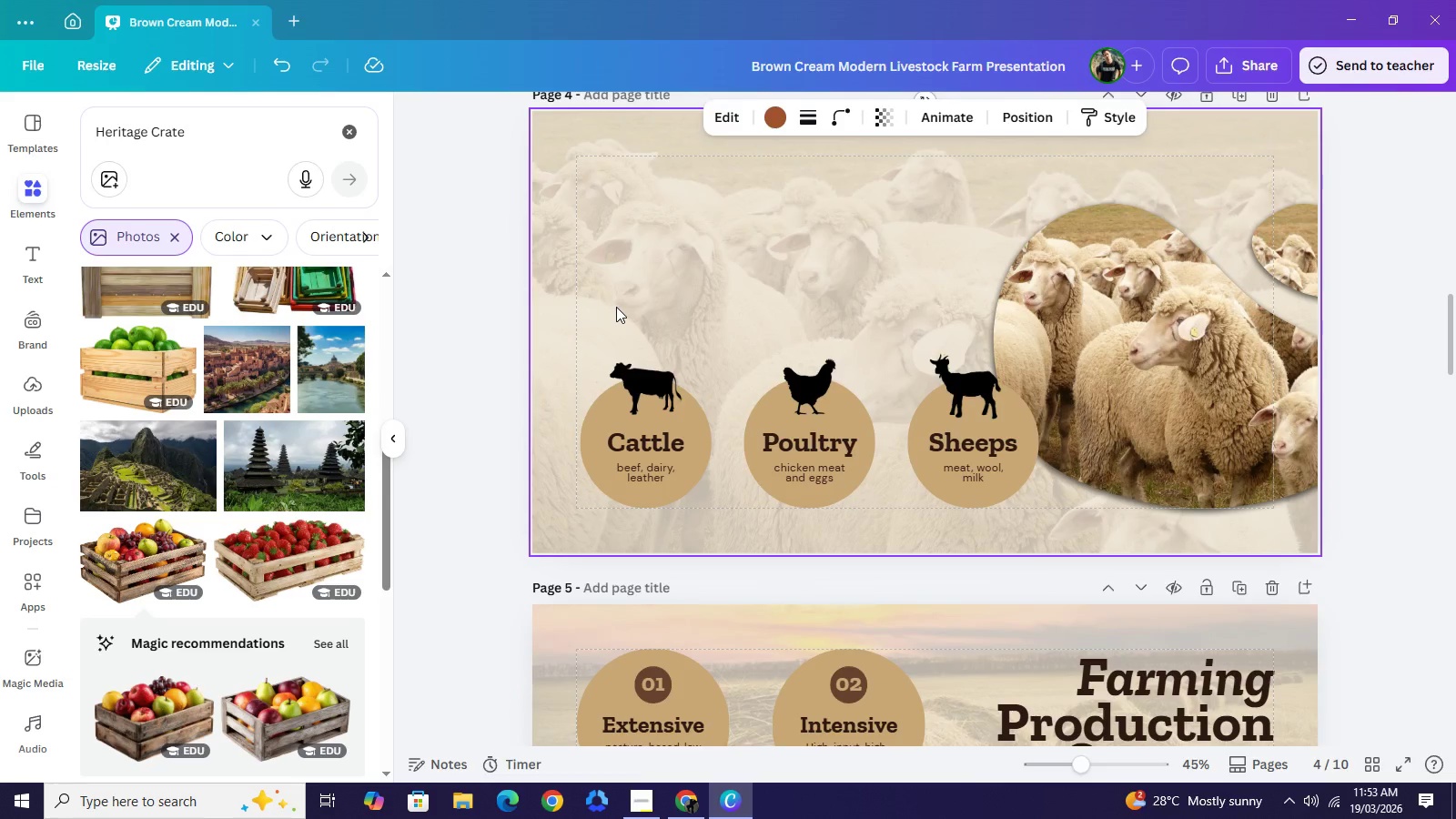 
key(Control+V)
 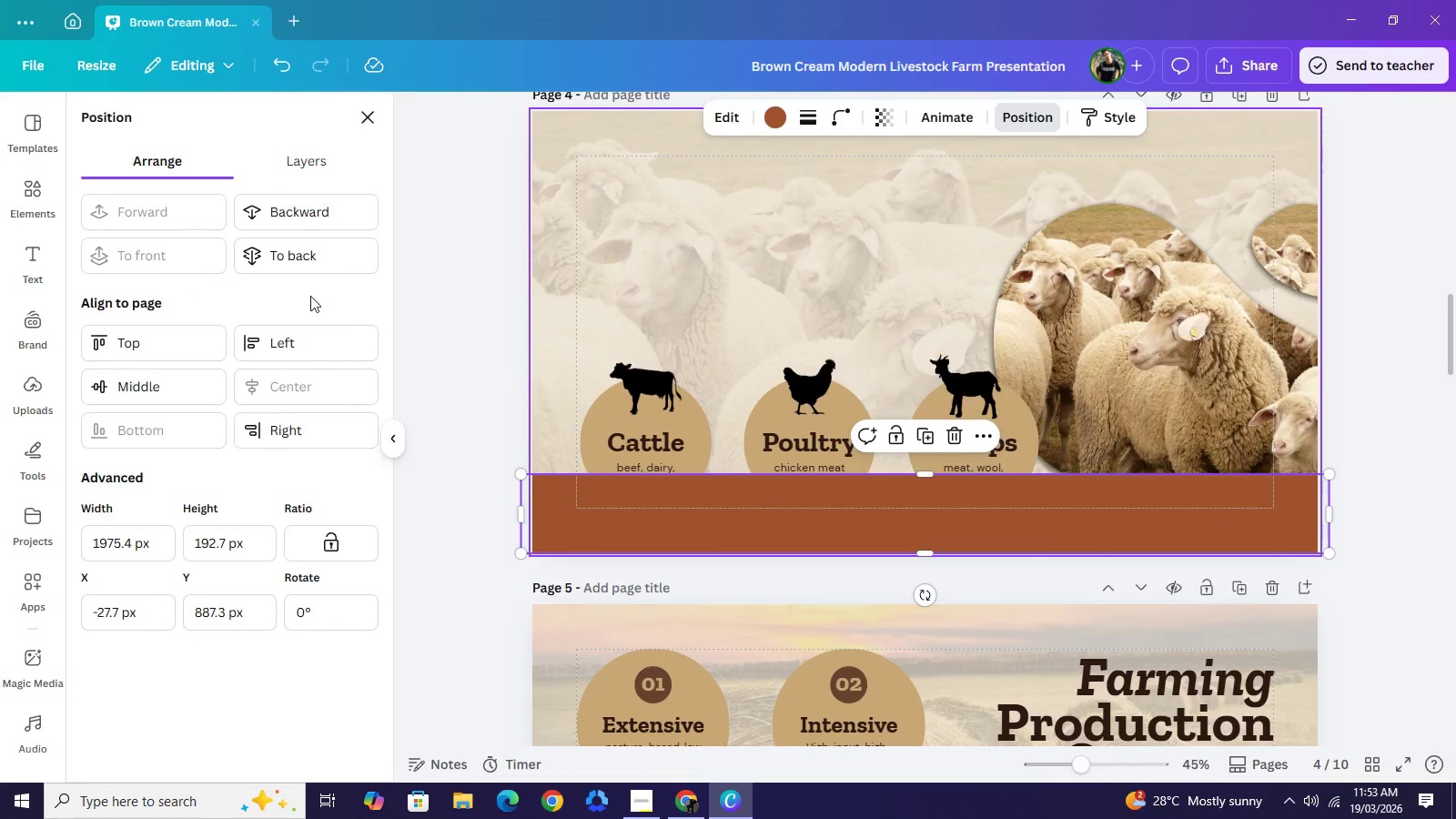 
left_click([307, 264])
 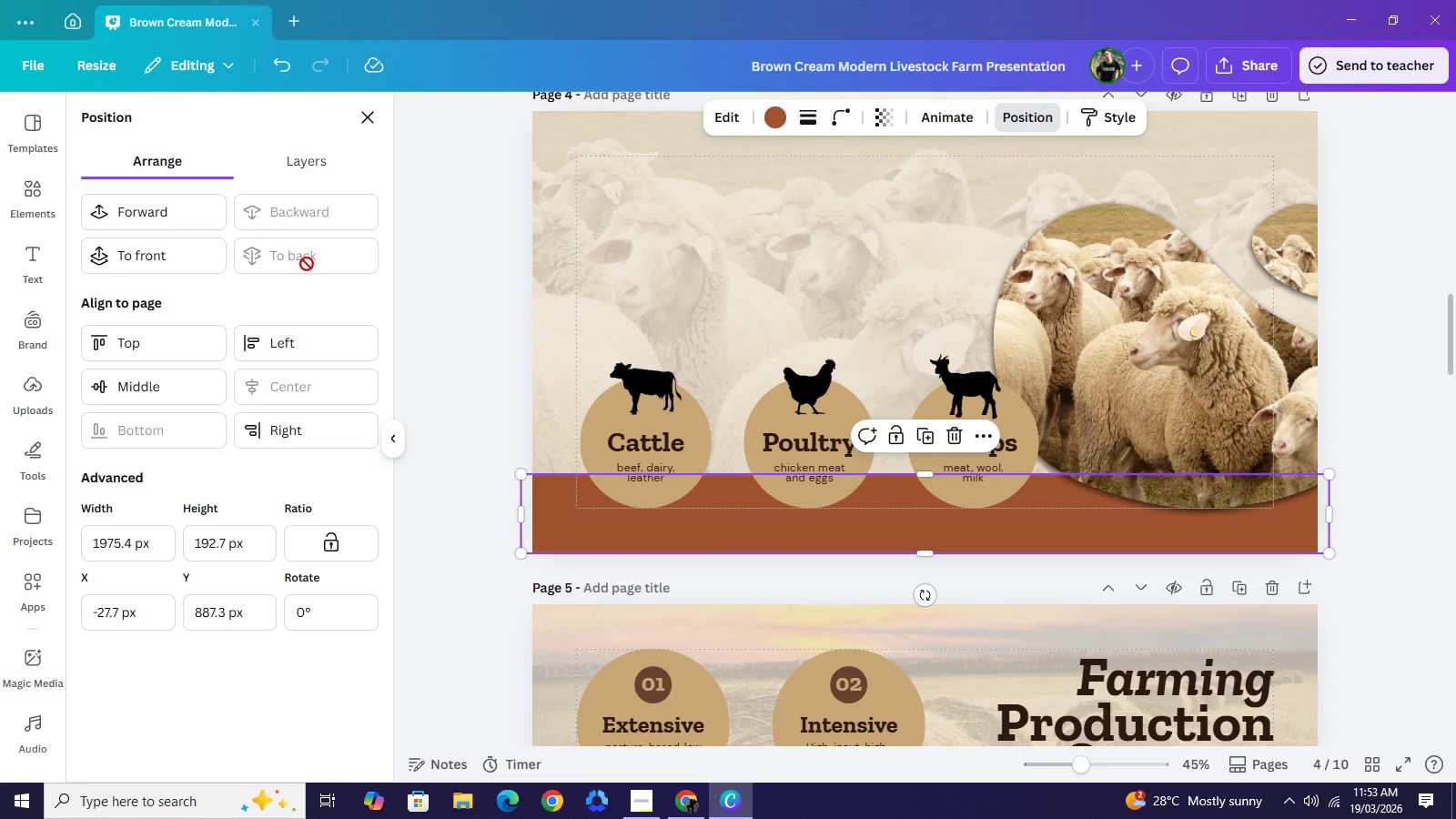 
left_click([307, 264])
 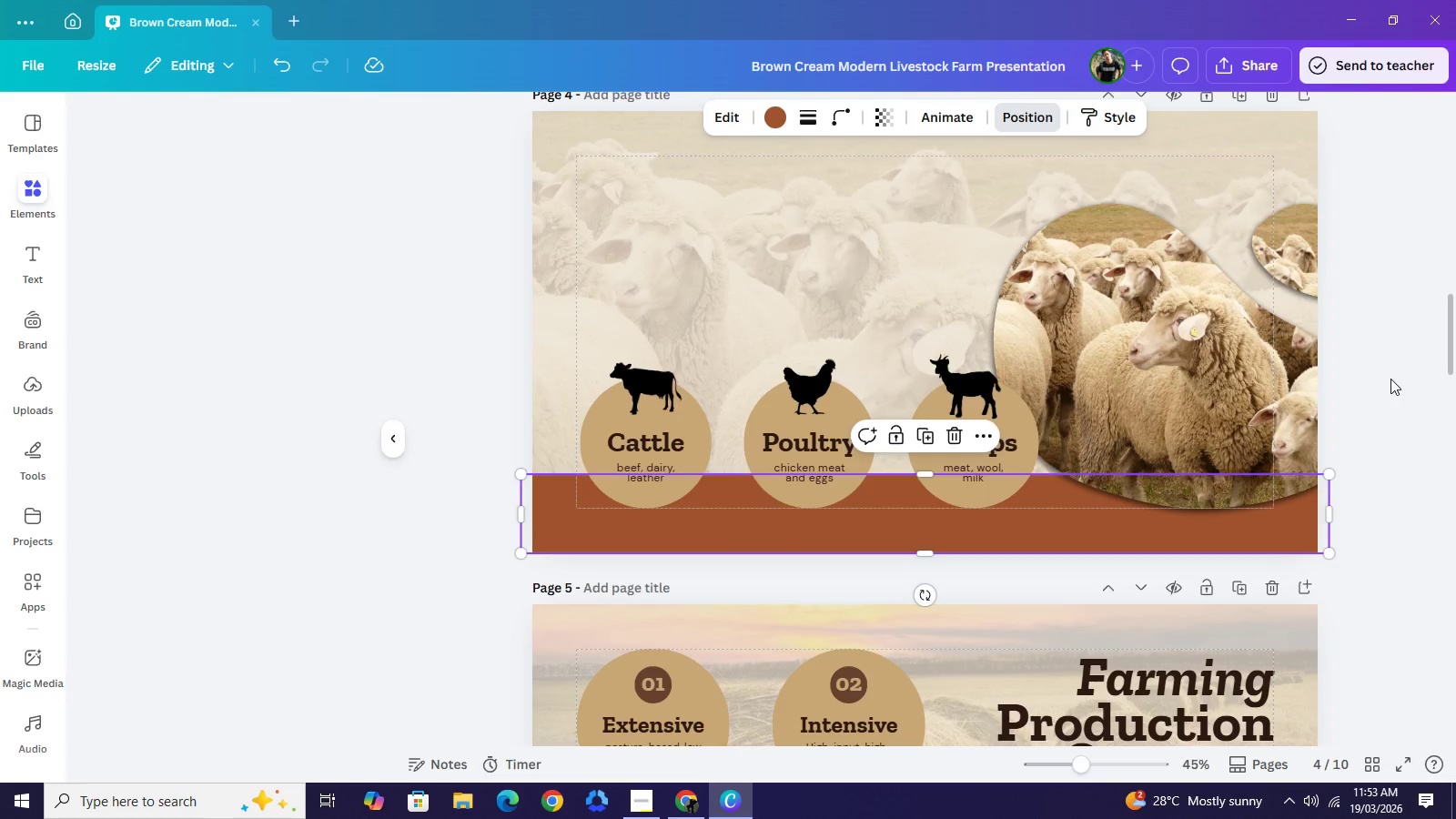 
double_click([1390, 379])
 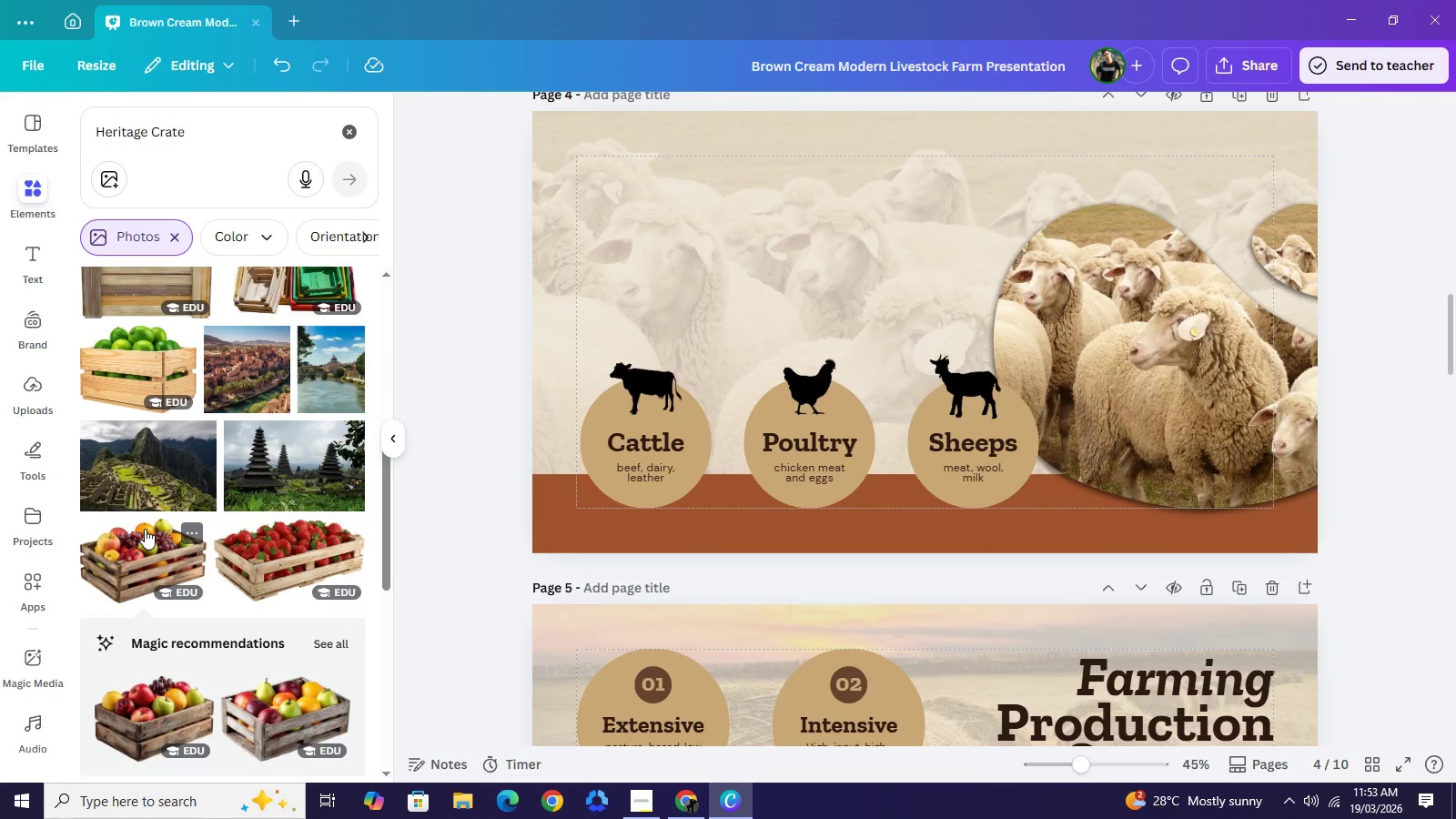 
wait(13.42)
 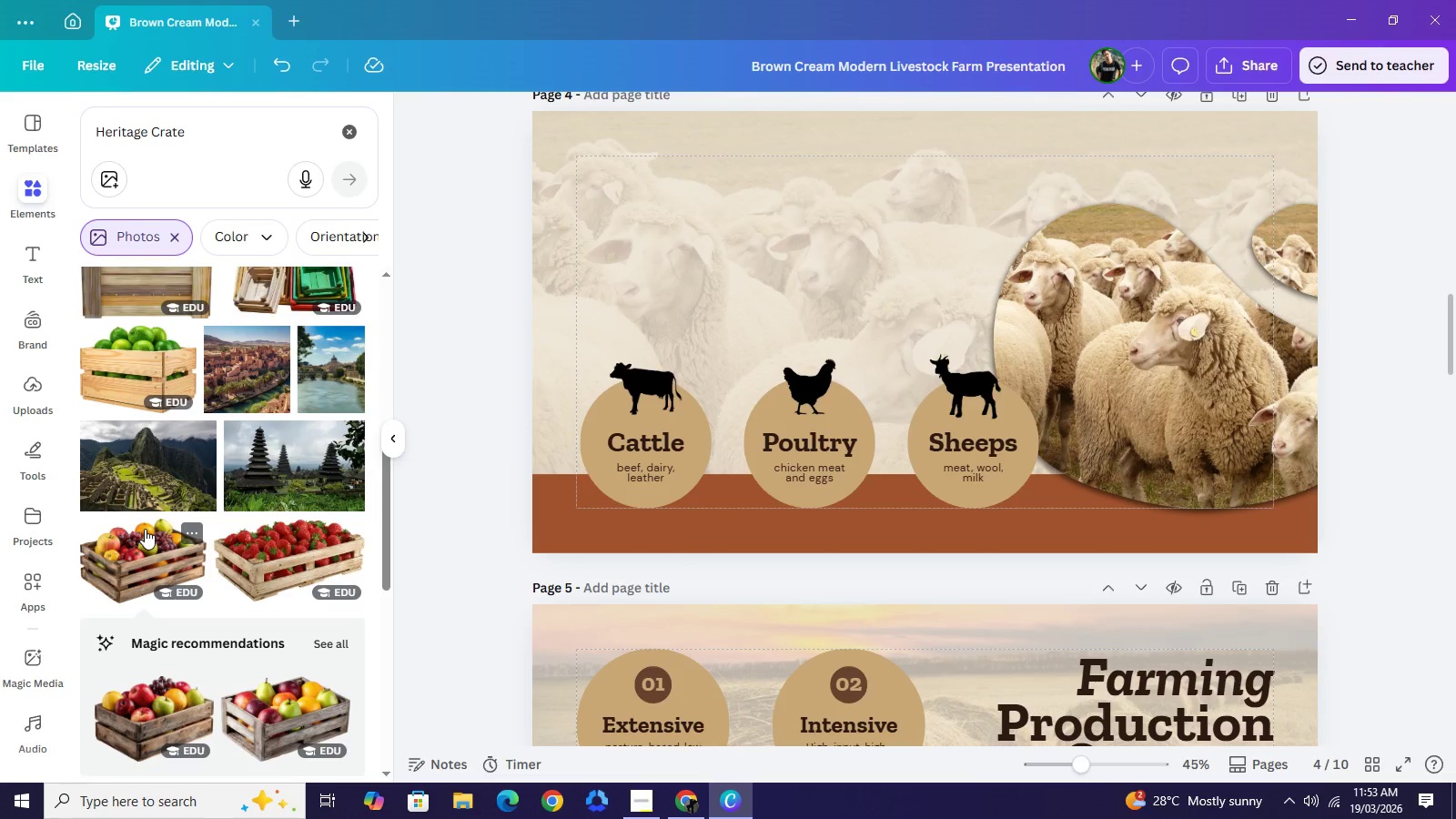 
scroll: coordinate [974, 370], scroll_direction: up, amount: 6.0
 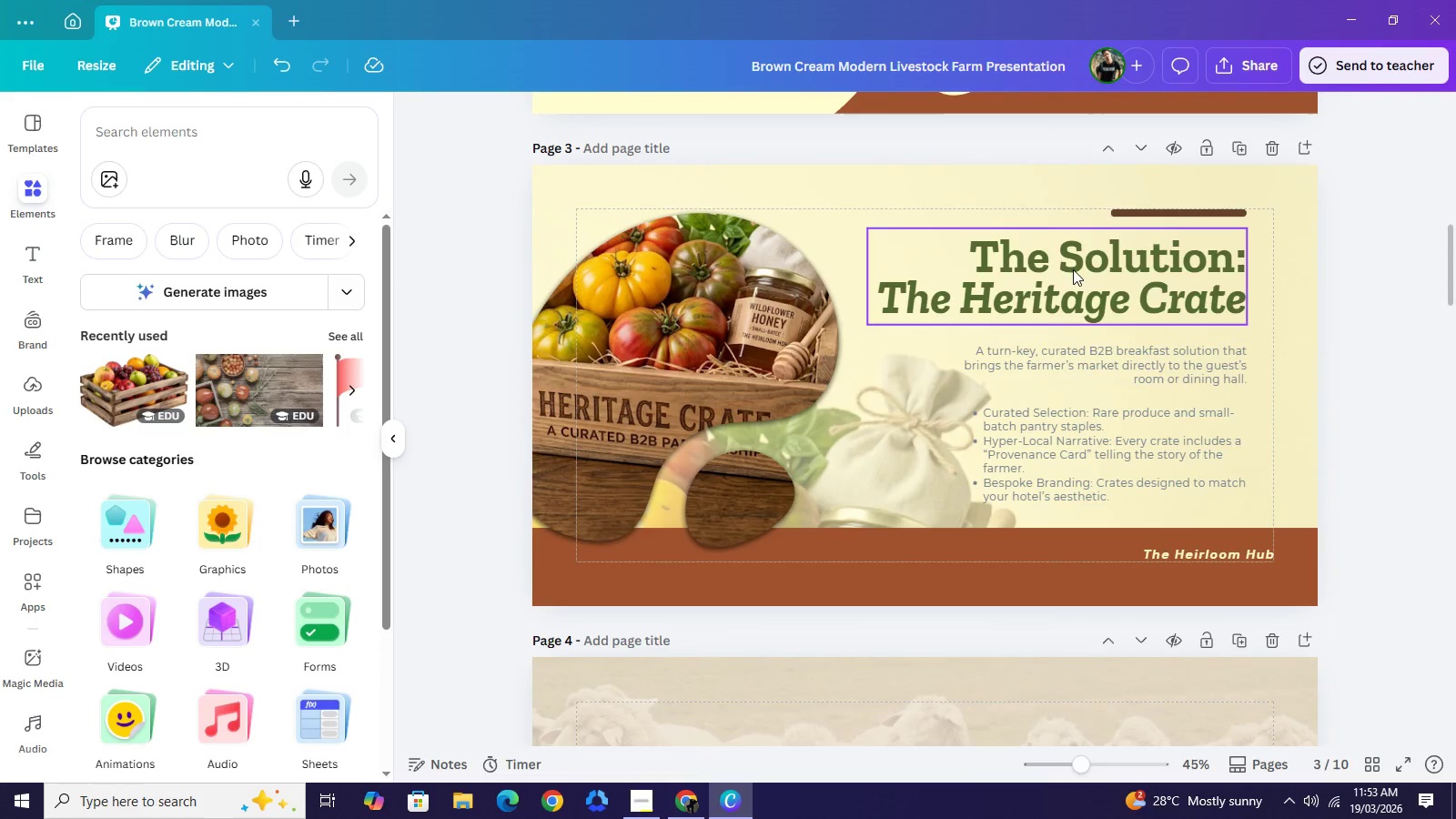 
left_click([1073, 269])
 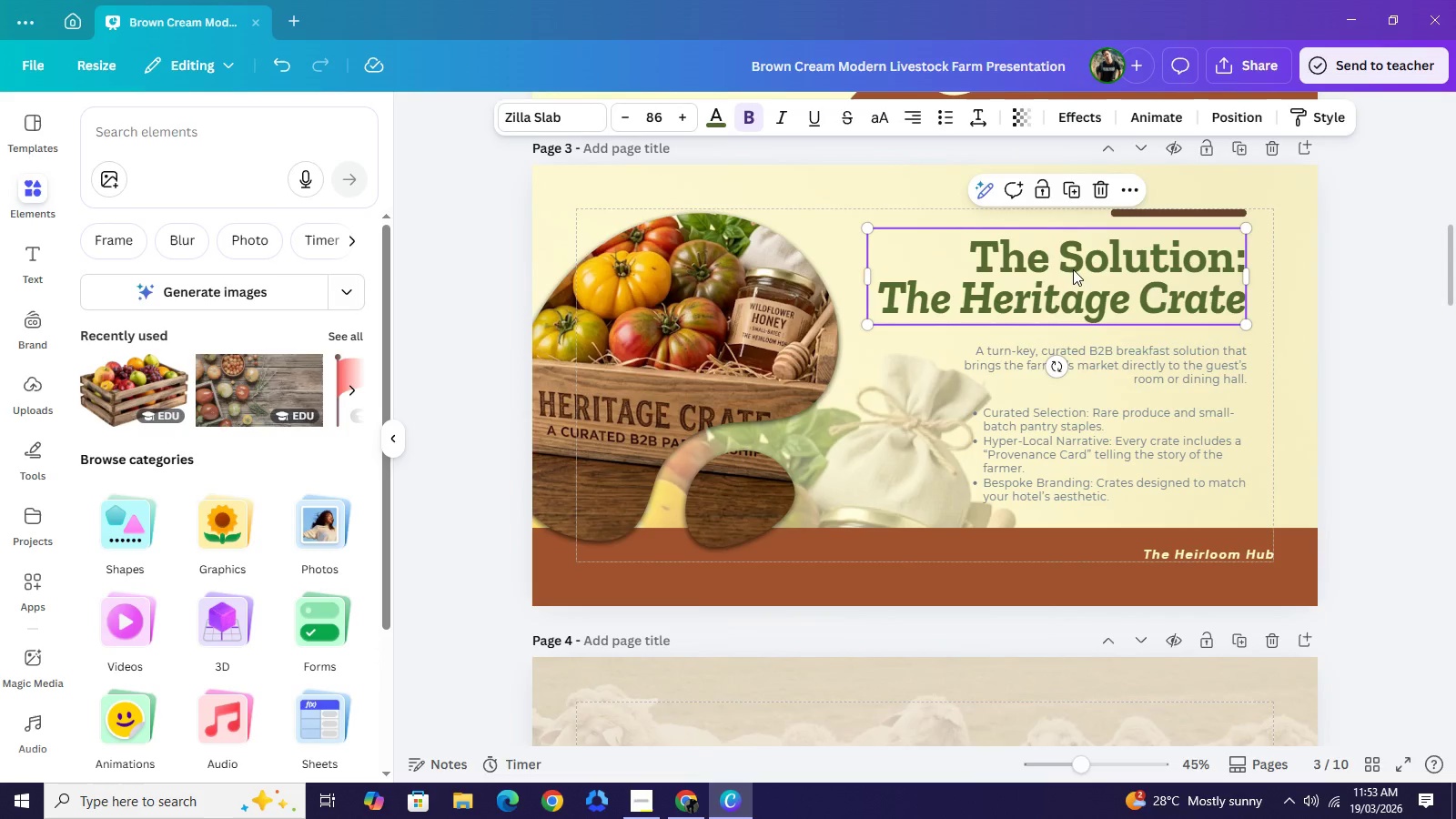 
hold_key(key=ControlLeft, duration=0.52)
 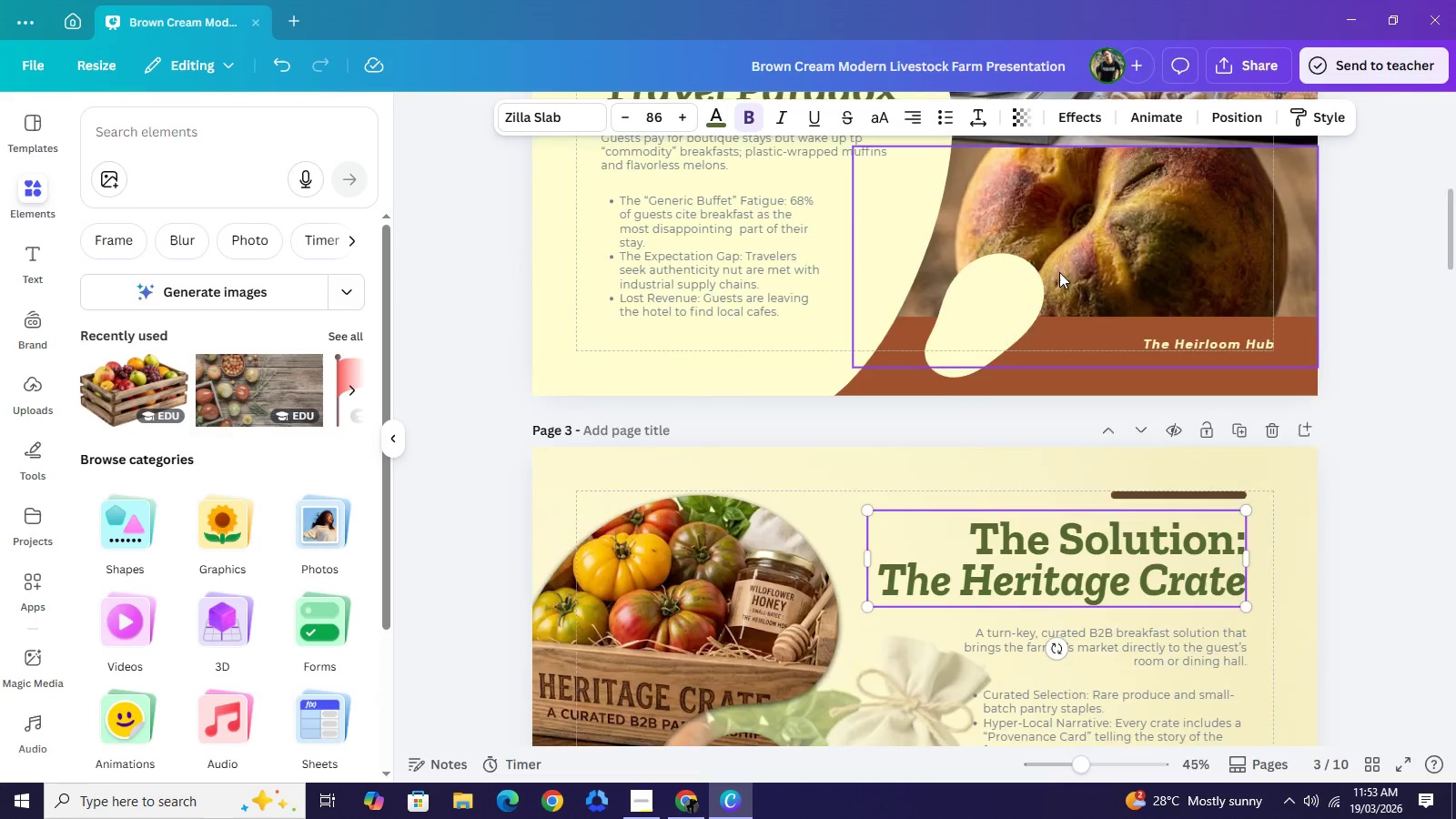 
scroll: coordinate [1059, 272], scroll_direction: up, amount: 3.0
 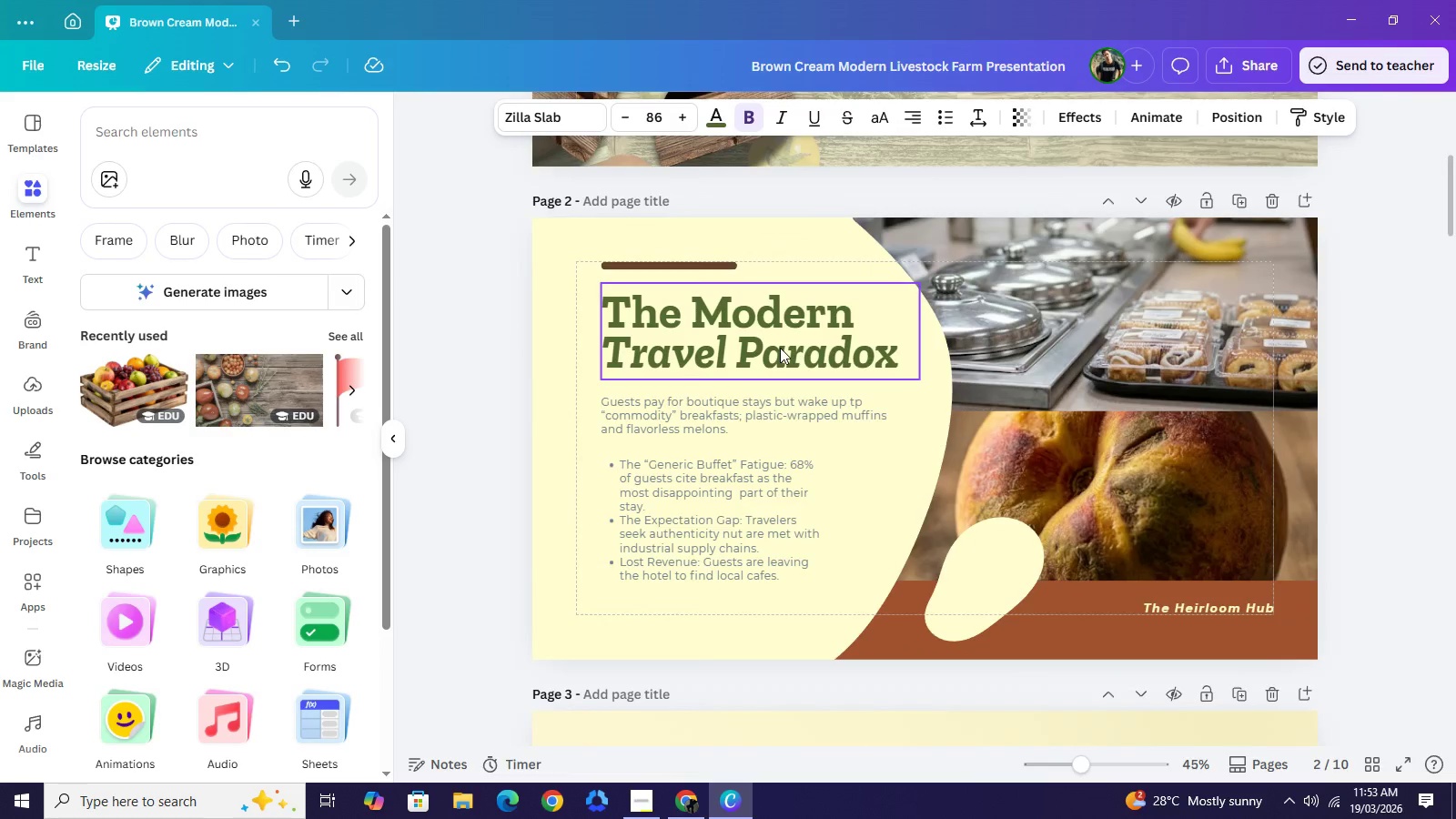 
left_click([780, 348])
 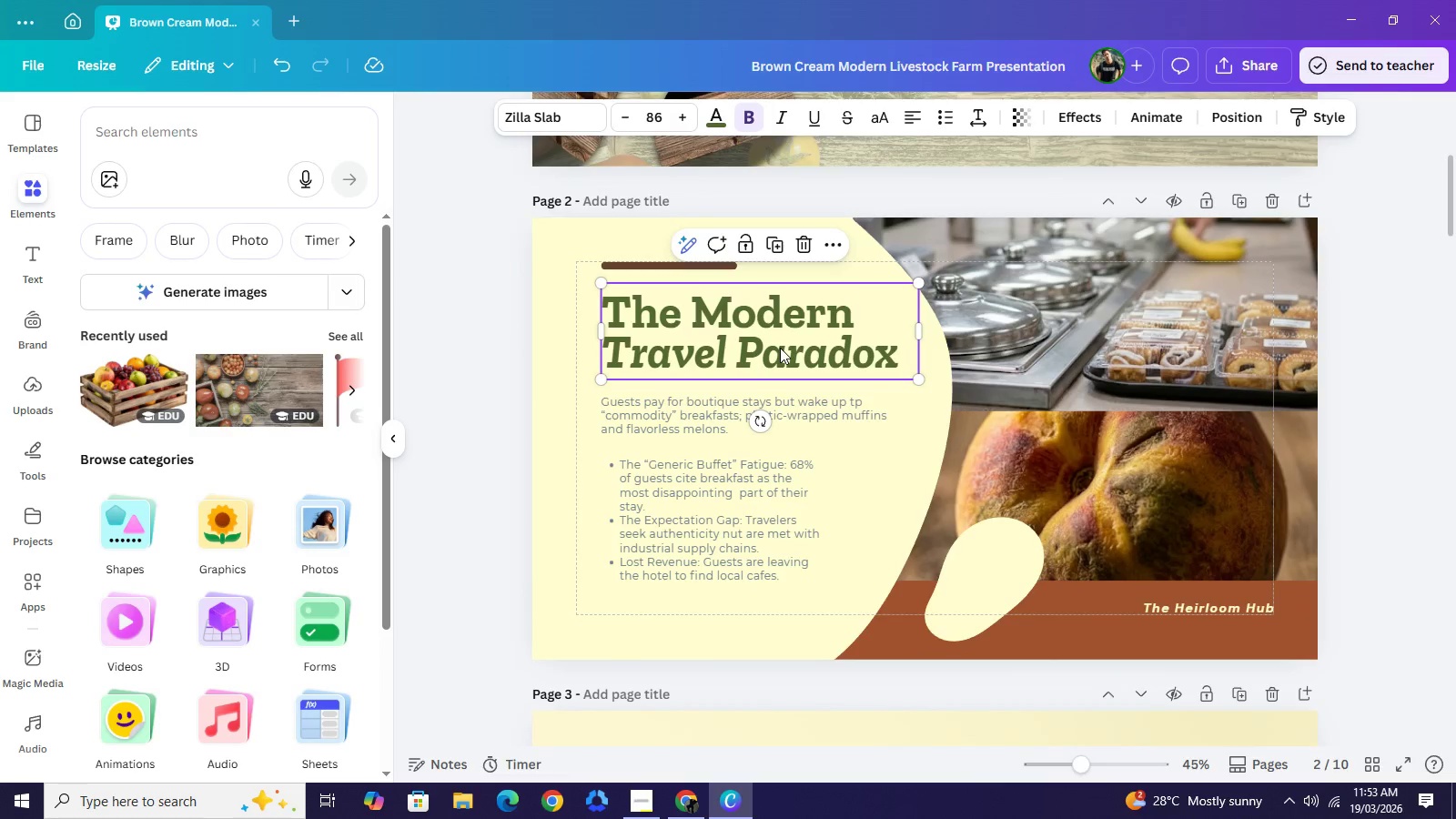 
key(Control+C)
 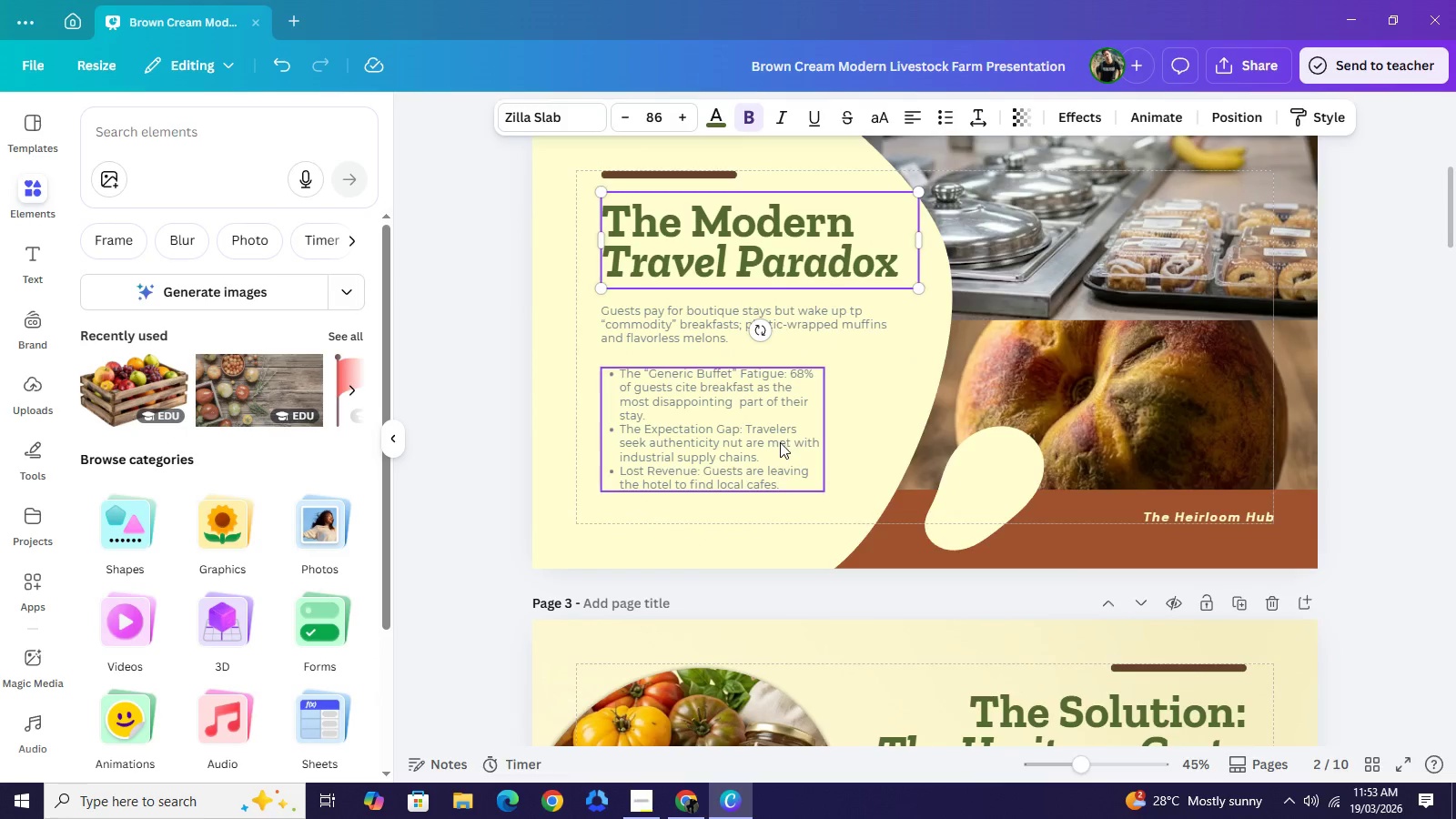 
scroll: coordinate [780, 442], scroll_direction: down, amount: 7.0
 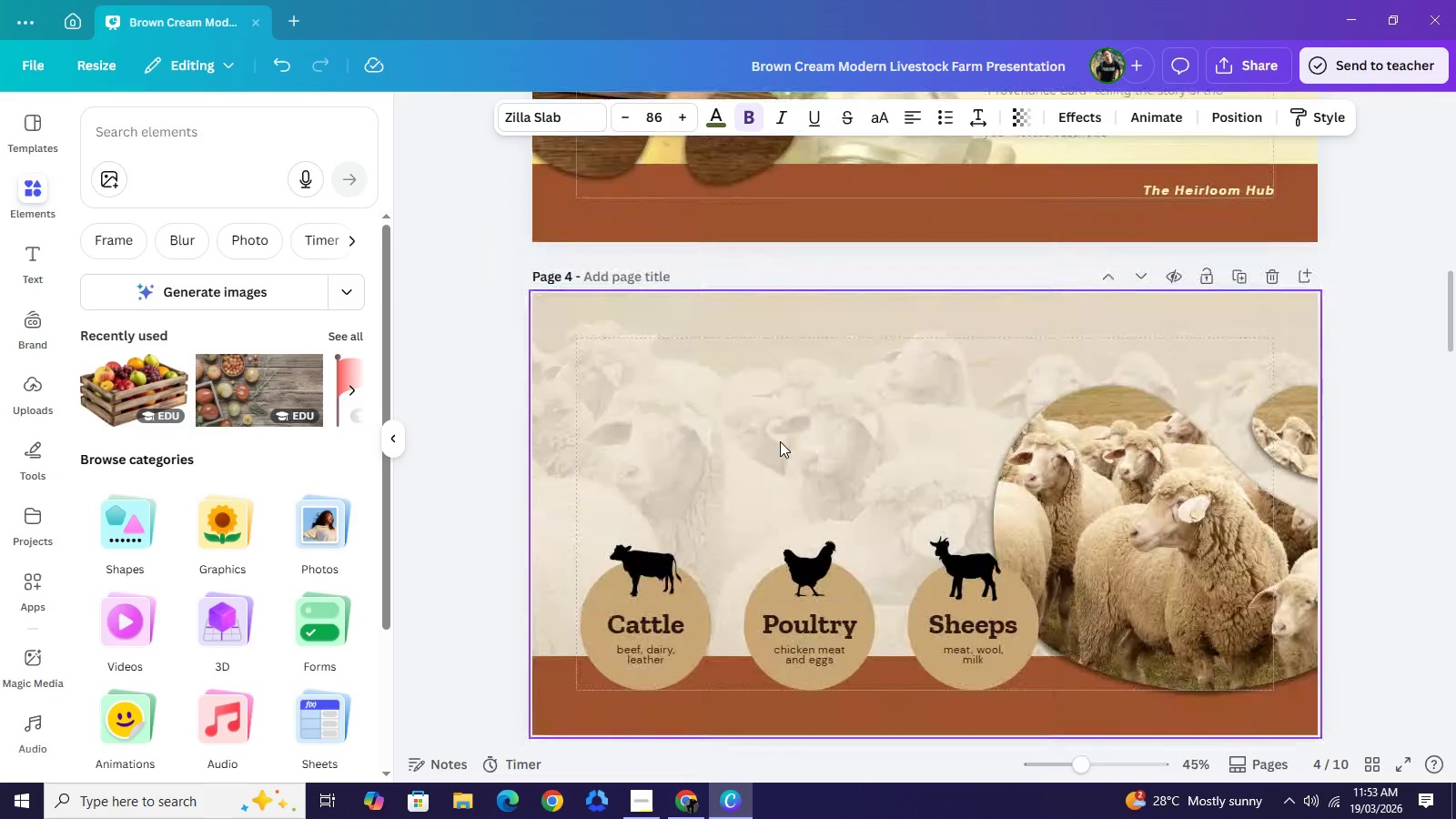 
key(Control+V)
 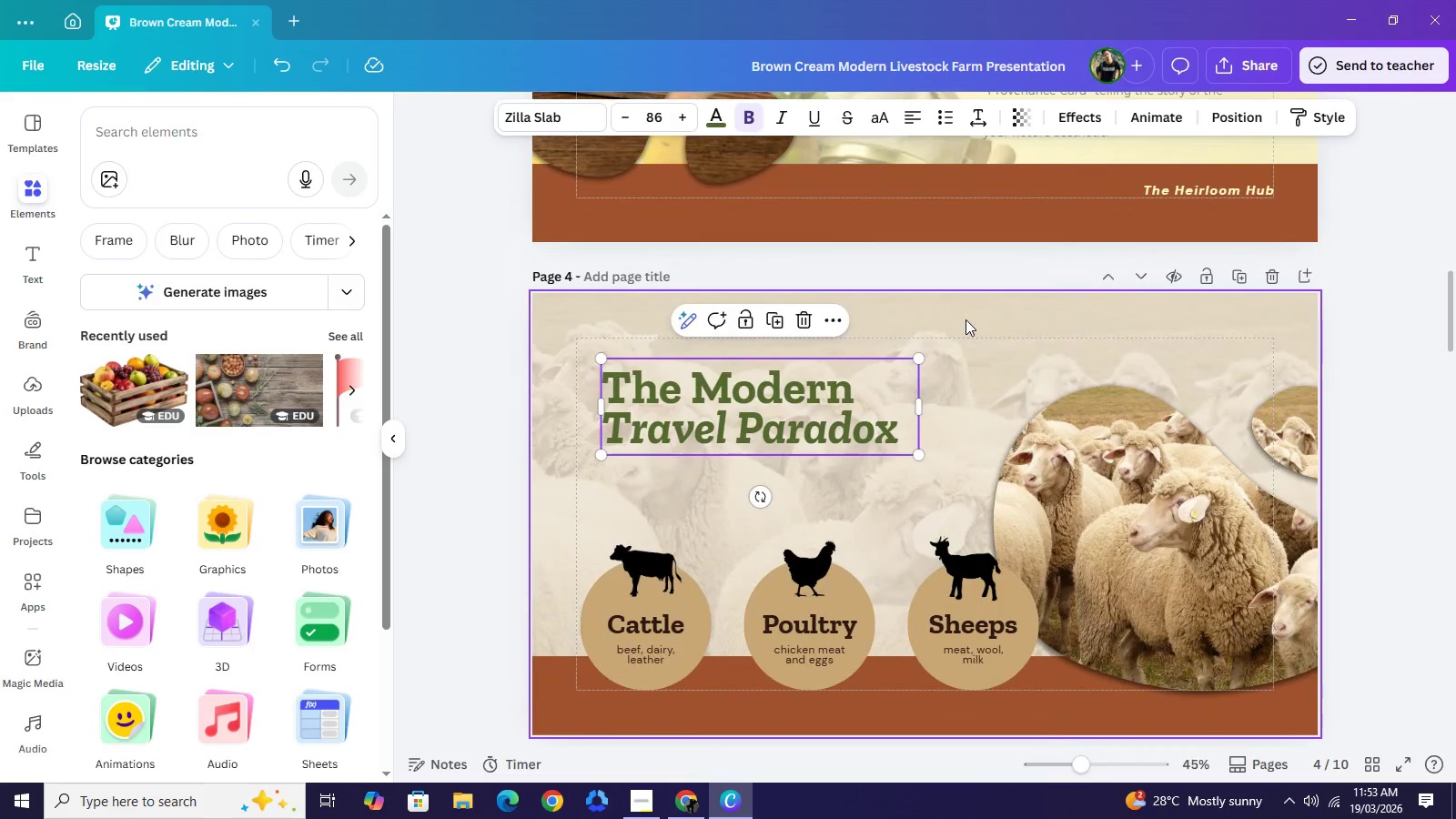 
left_click([966, 319])
 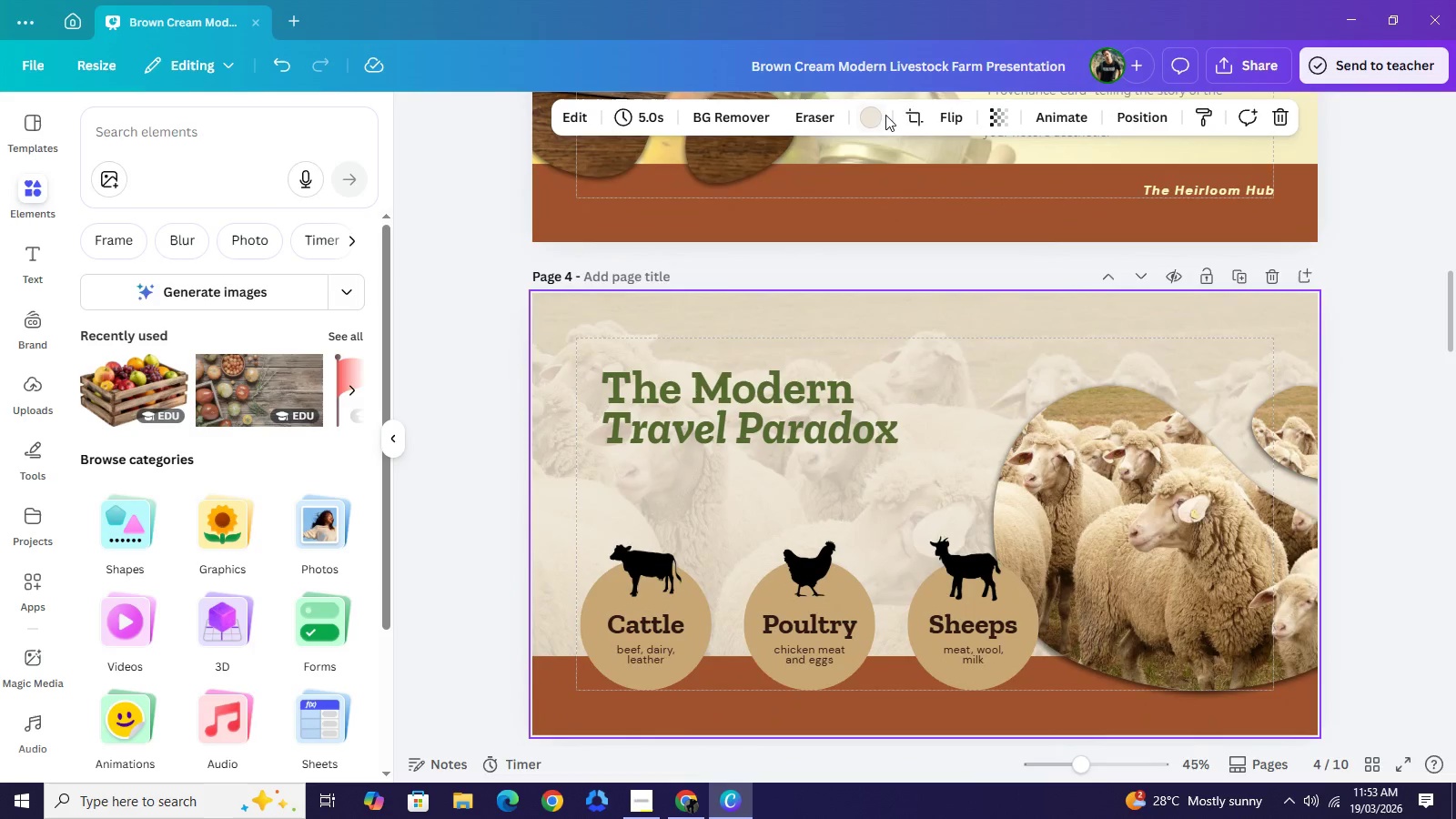 
left_click([885, 115])
 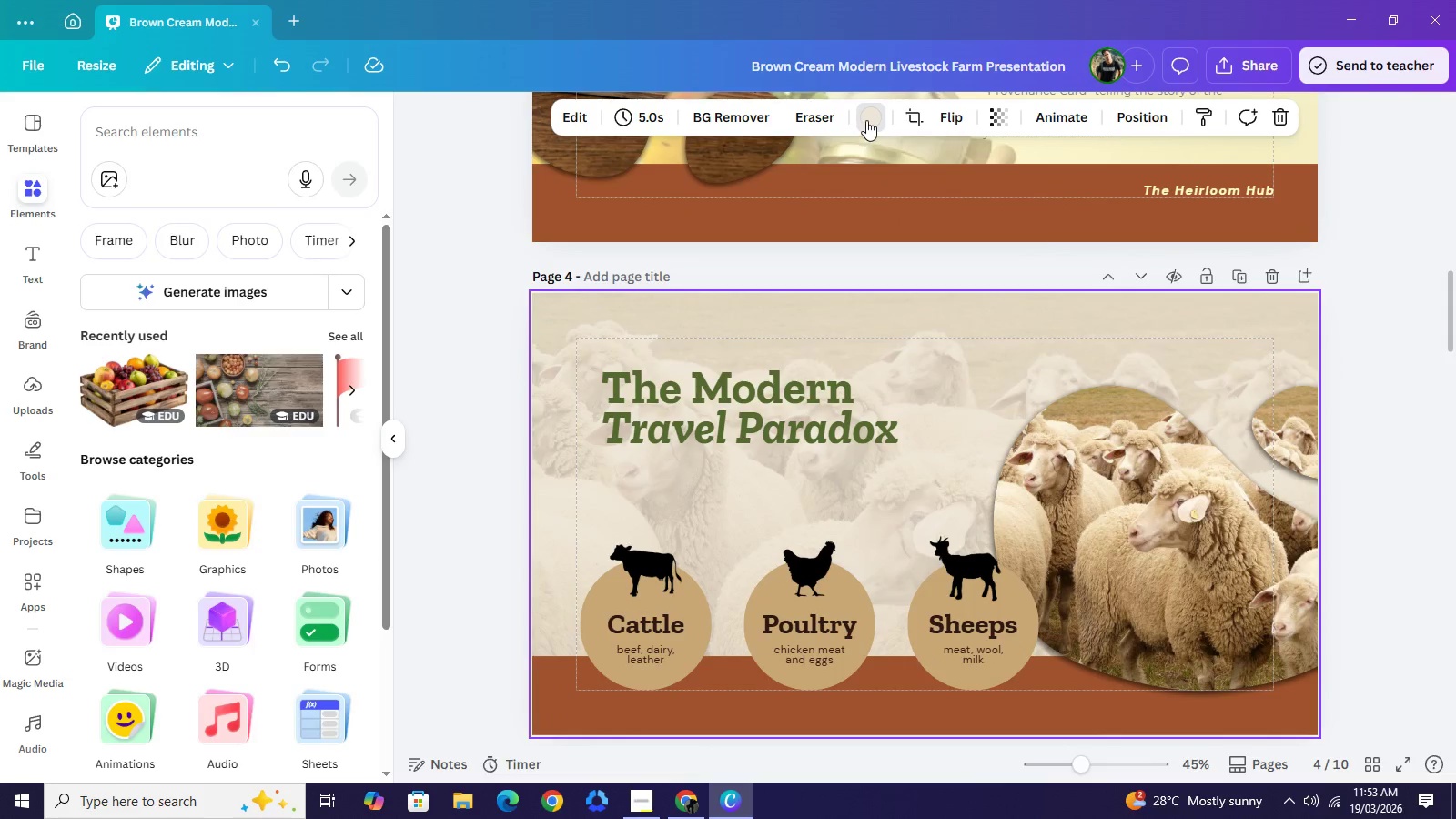 
left_click([866, 120])
 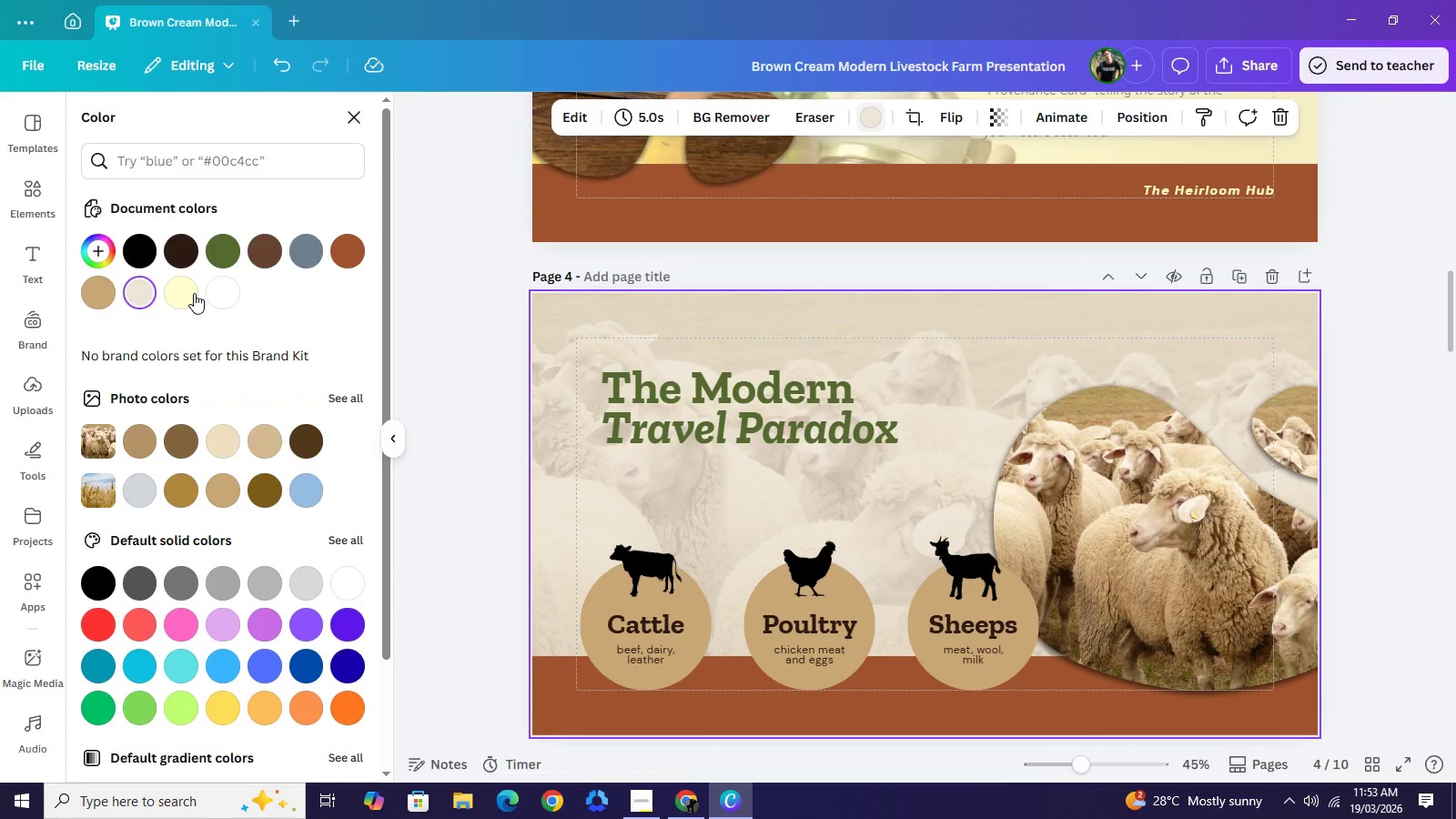 
left_click([193, 289])
 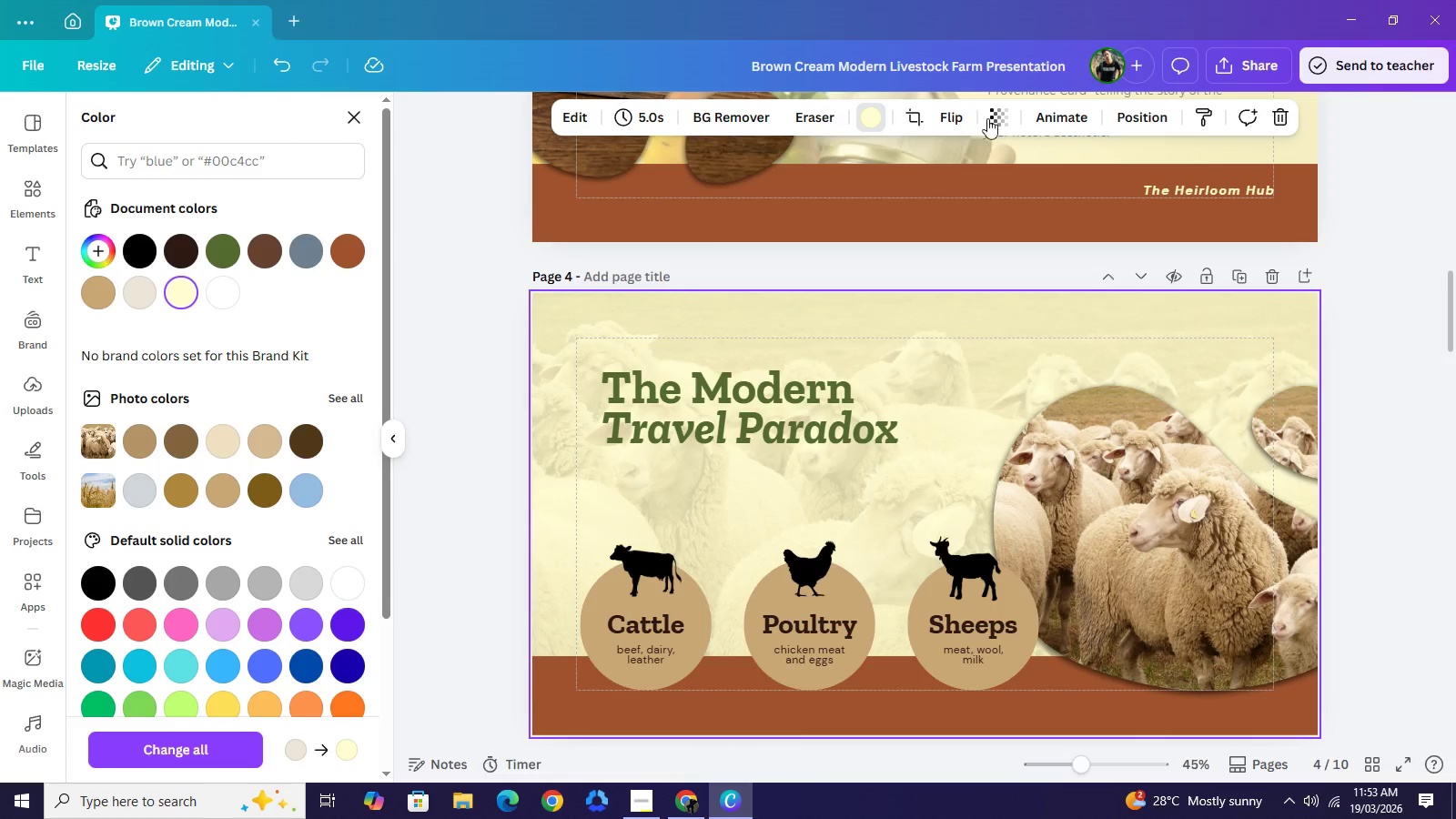 
left_click([987, 118])
 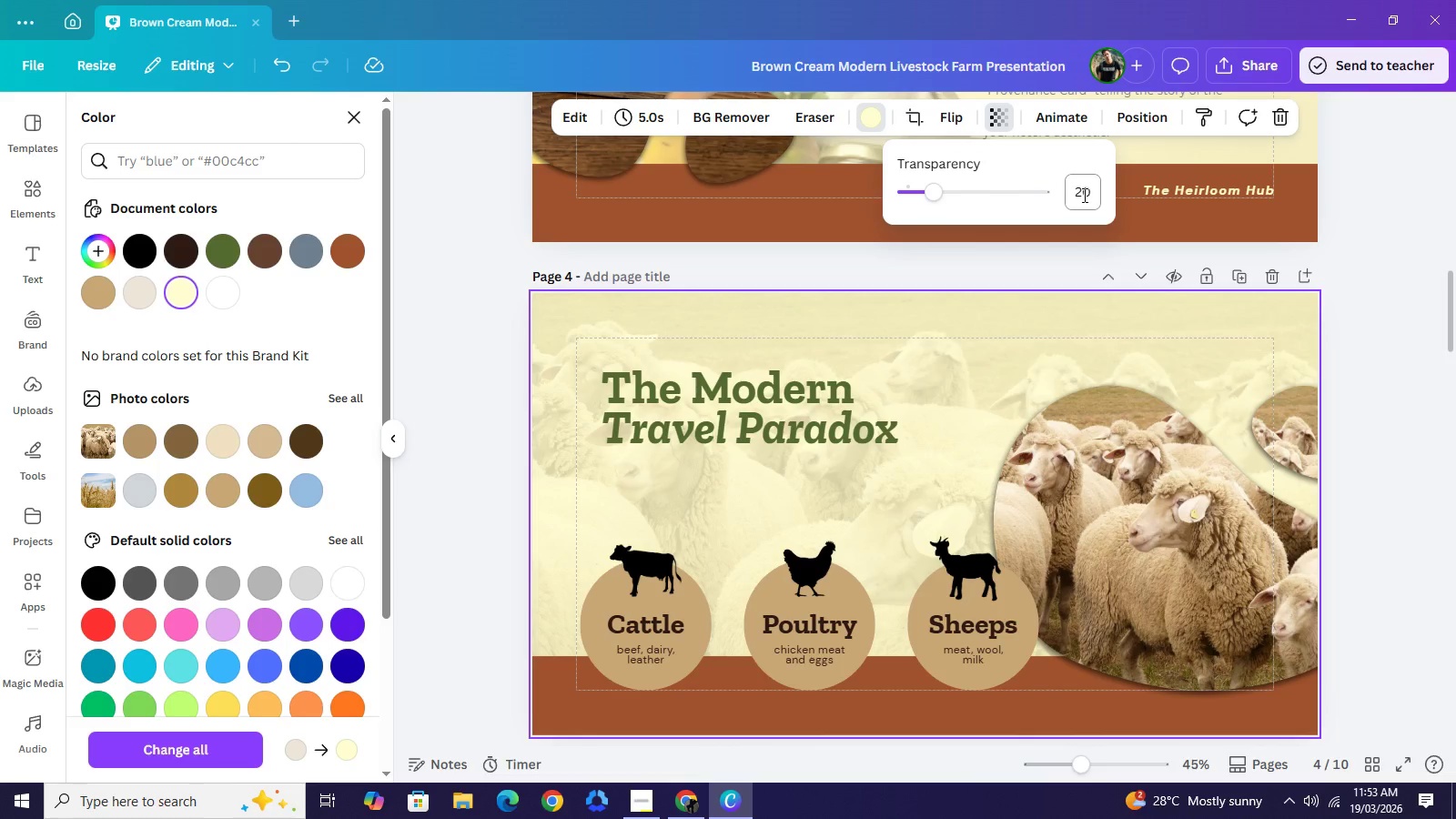 
double_click([1083, 196])
 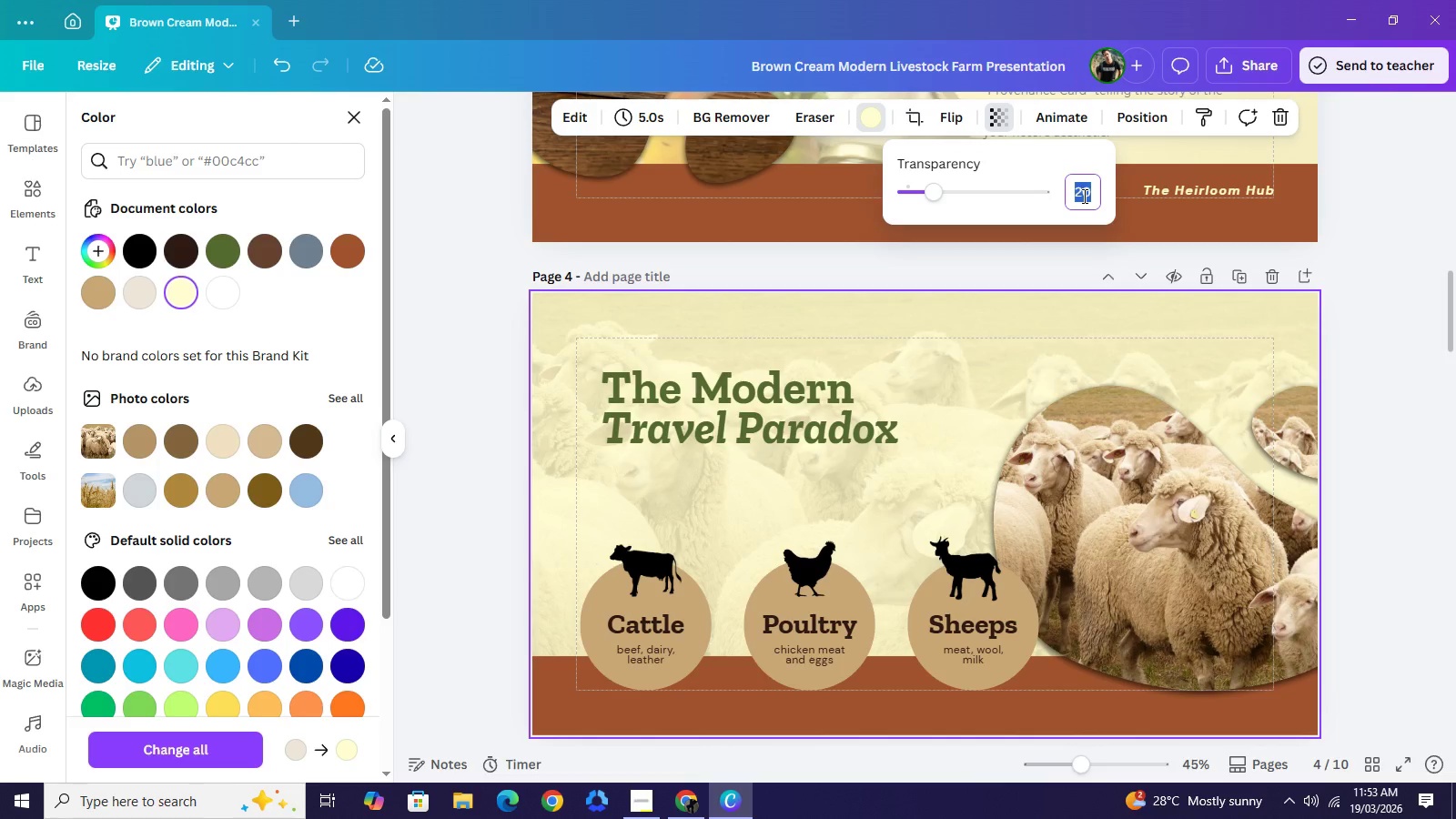 
double_click([1083, 196])
 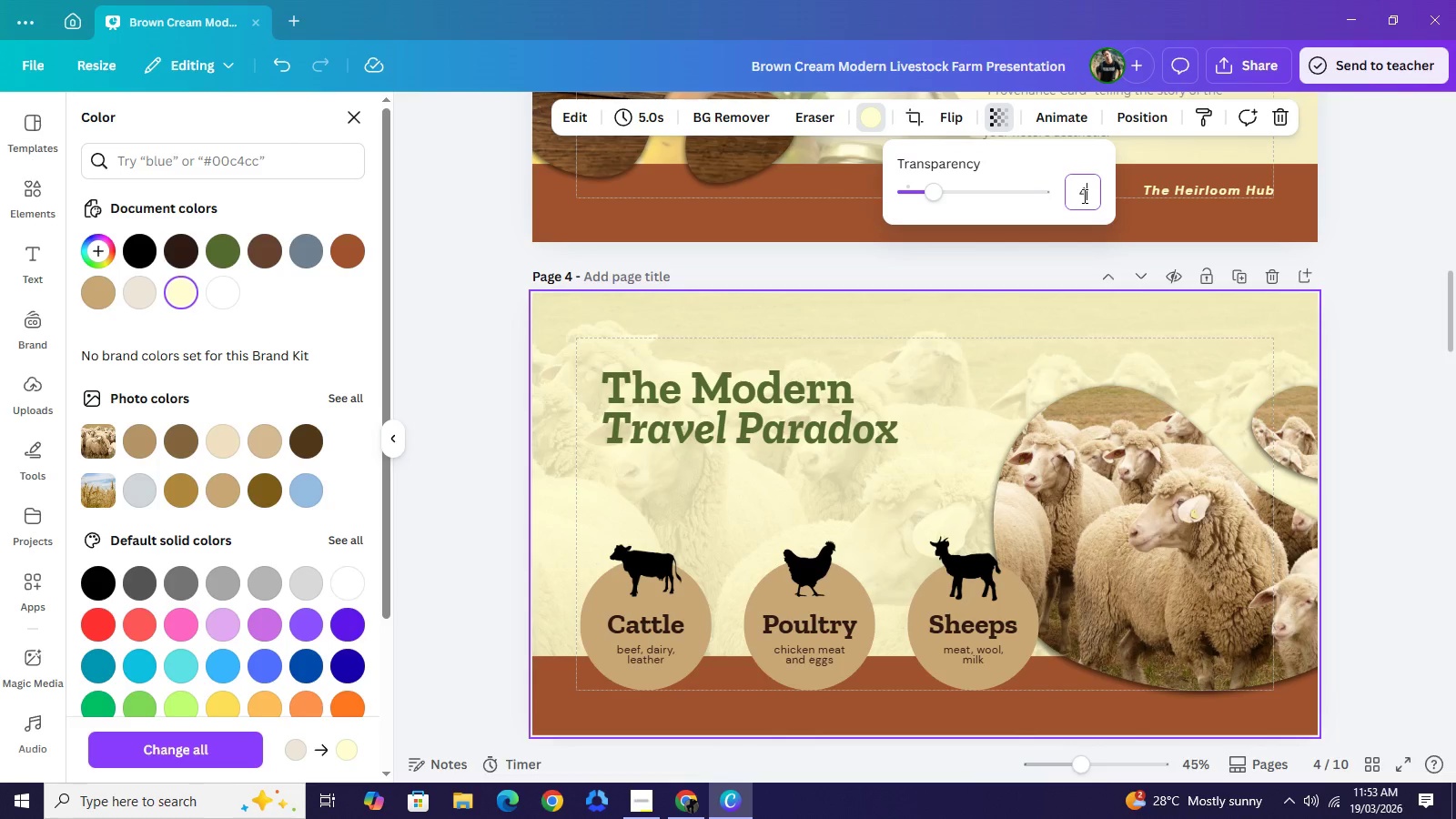 
type(45)
key(NumpadEnter)
 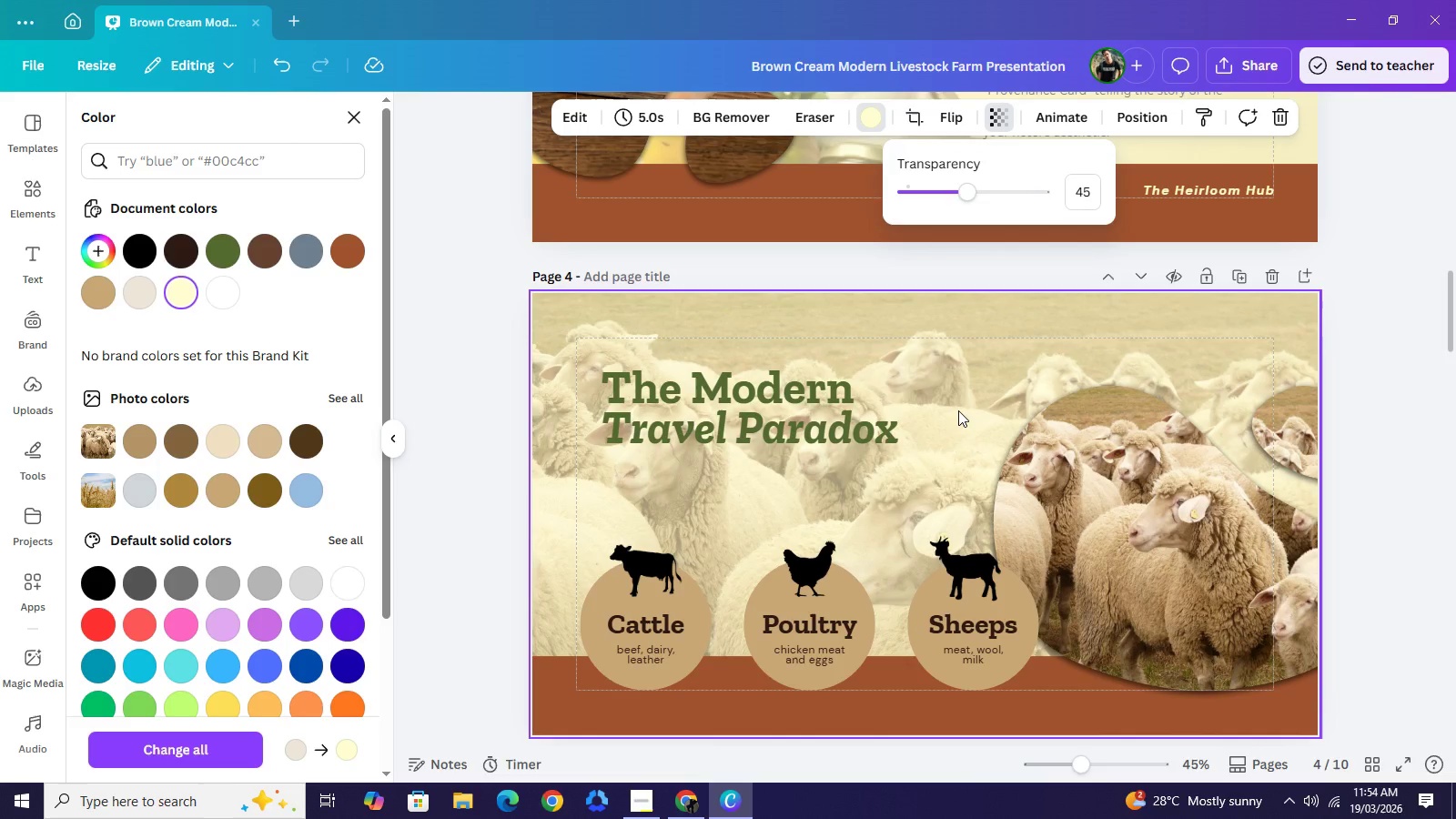 
scroll: coordinate [958, 411], scroll_direction: up, amount: 4.0
 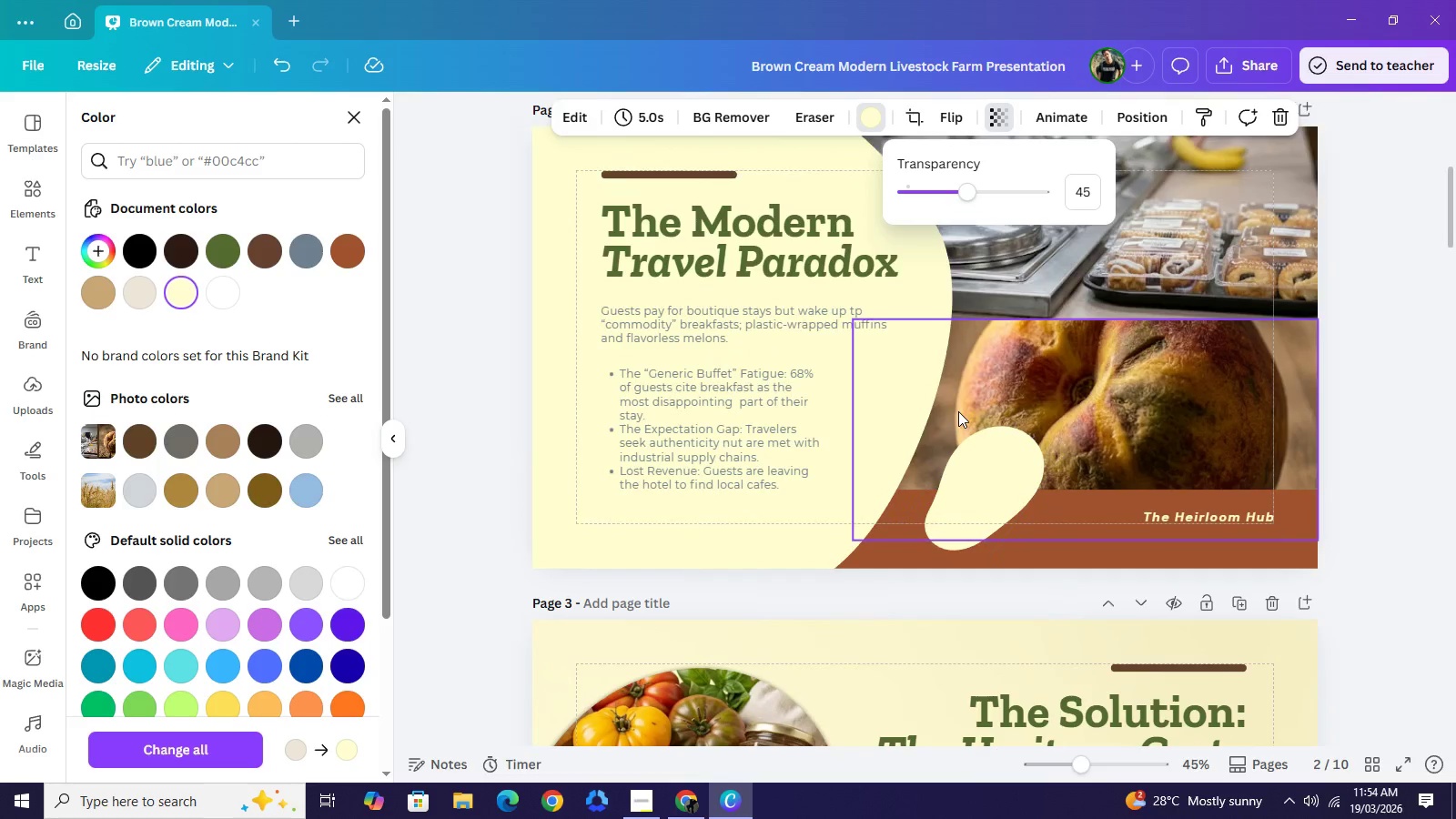 
scroll: coordinate [958, 411], scroll_direction: down, amount: 10.0
 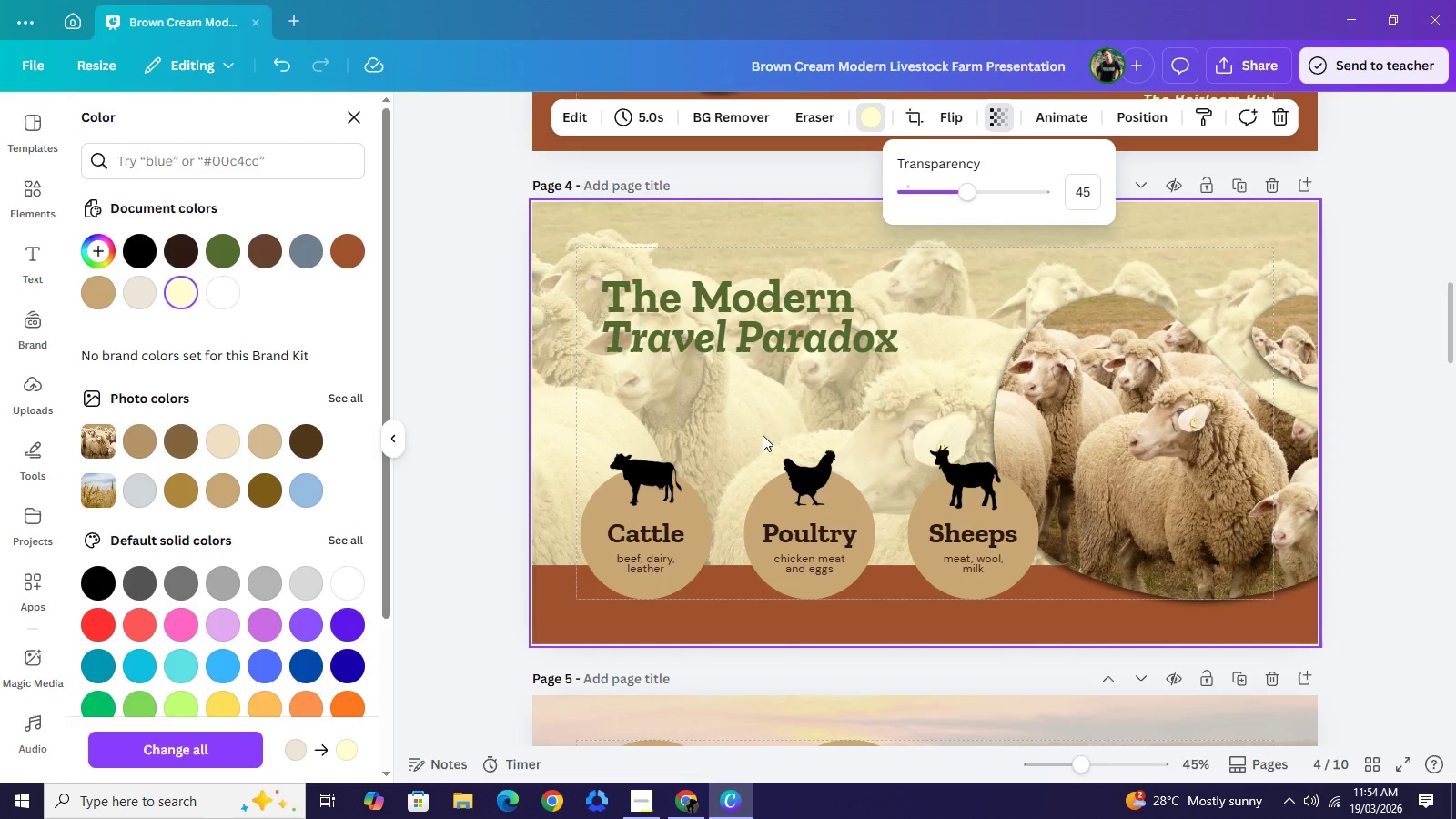 
wait(12.24)
 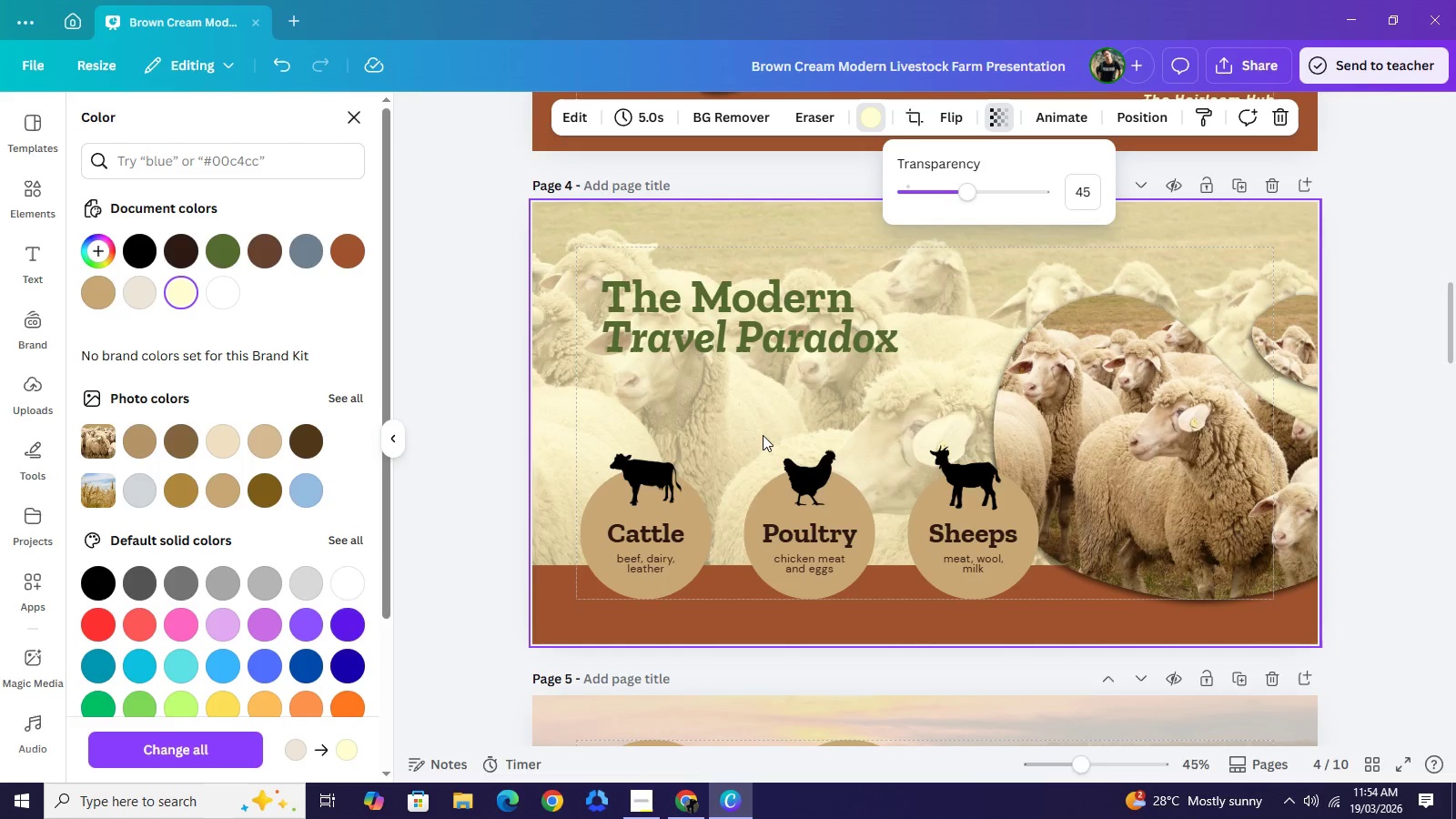 
scroll: coordinate [621, 339], scroll_direction: up, amount: 1.0
 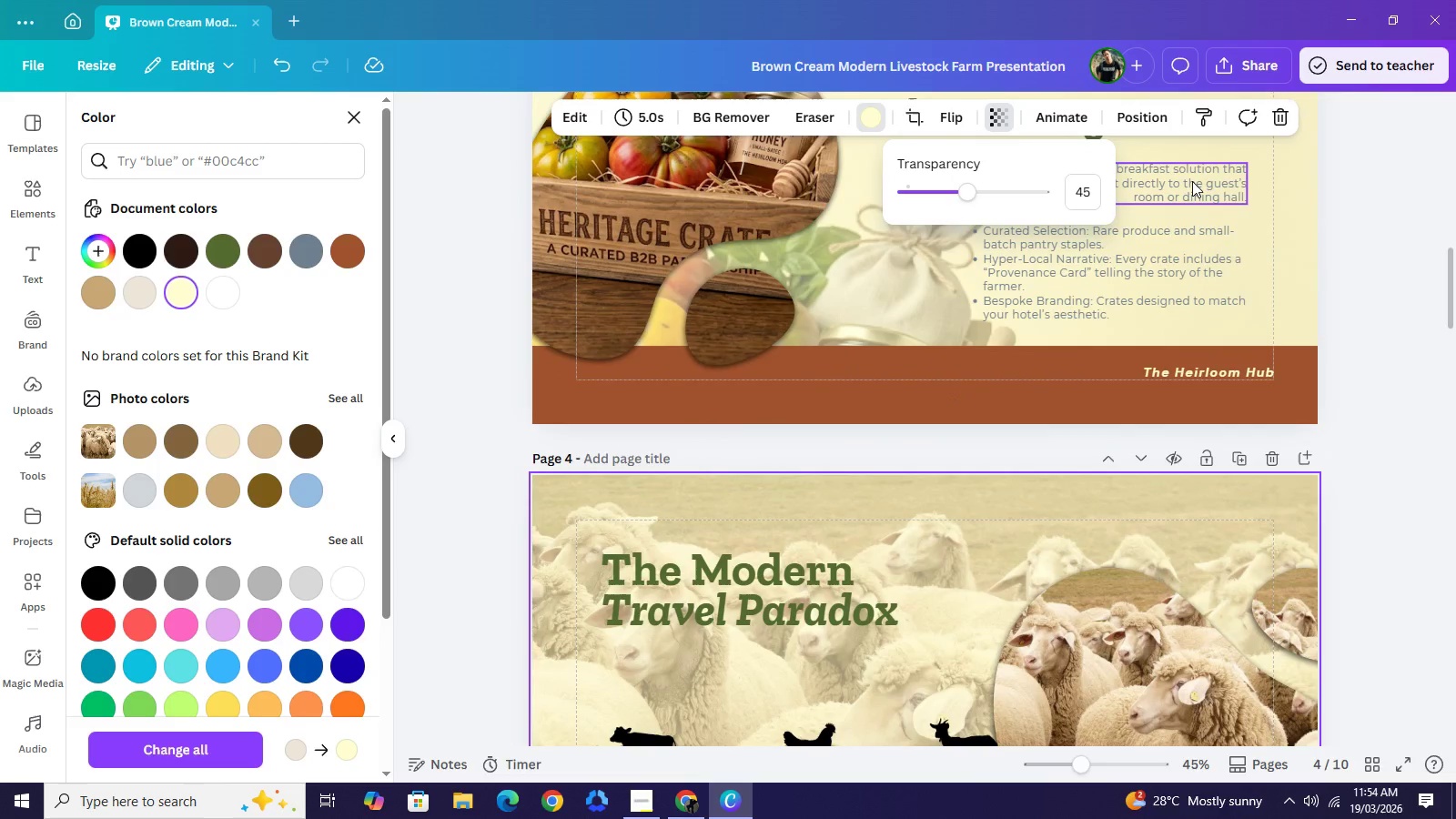 
left_click([1192, 181])
 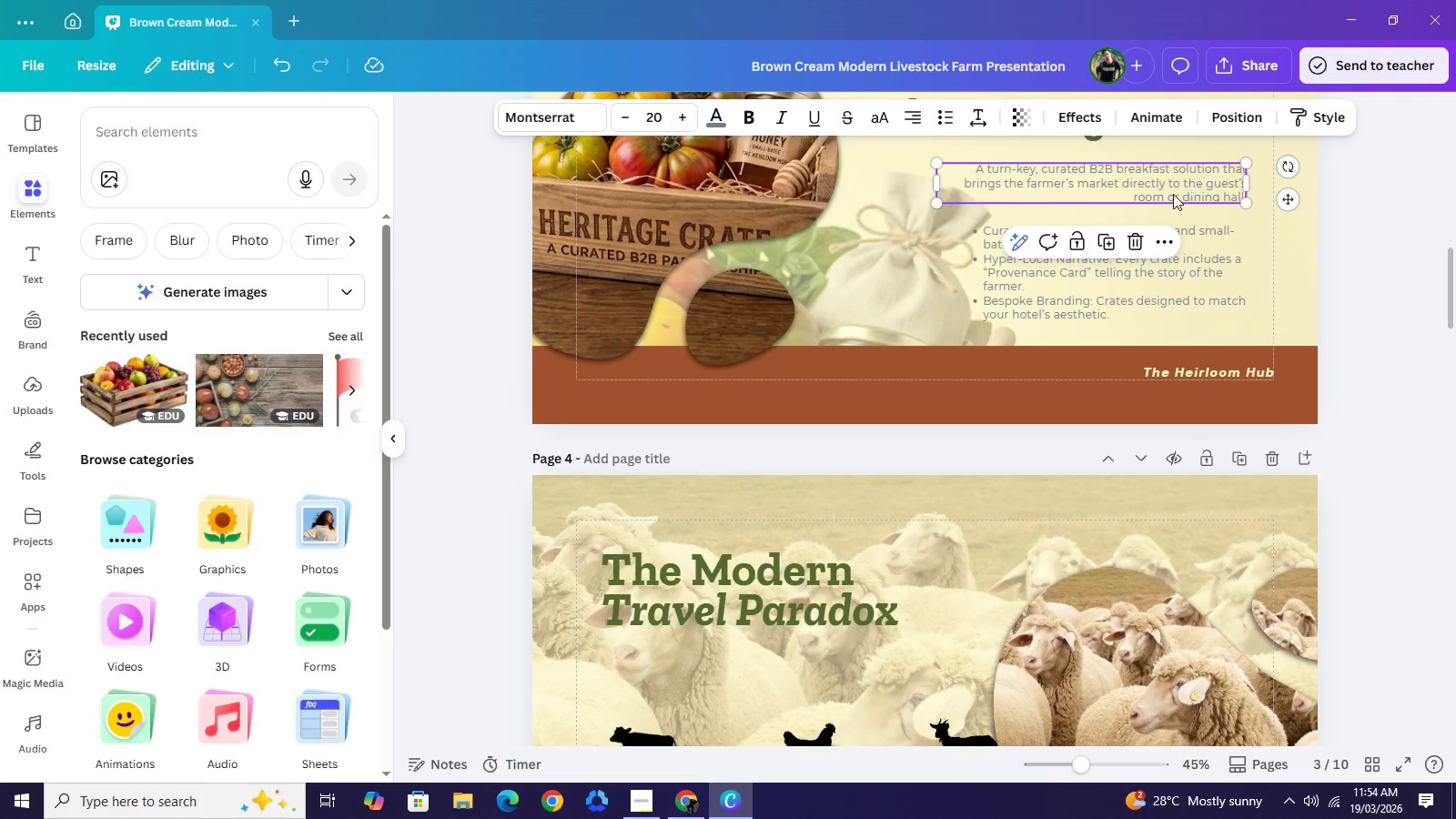 
key(Control+C)
 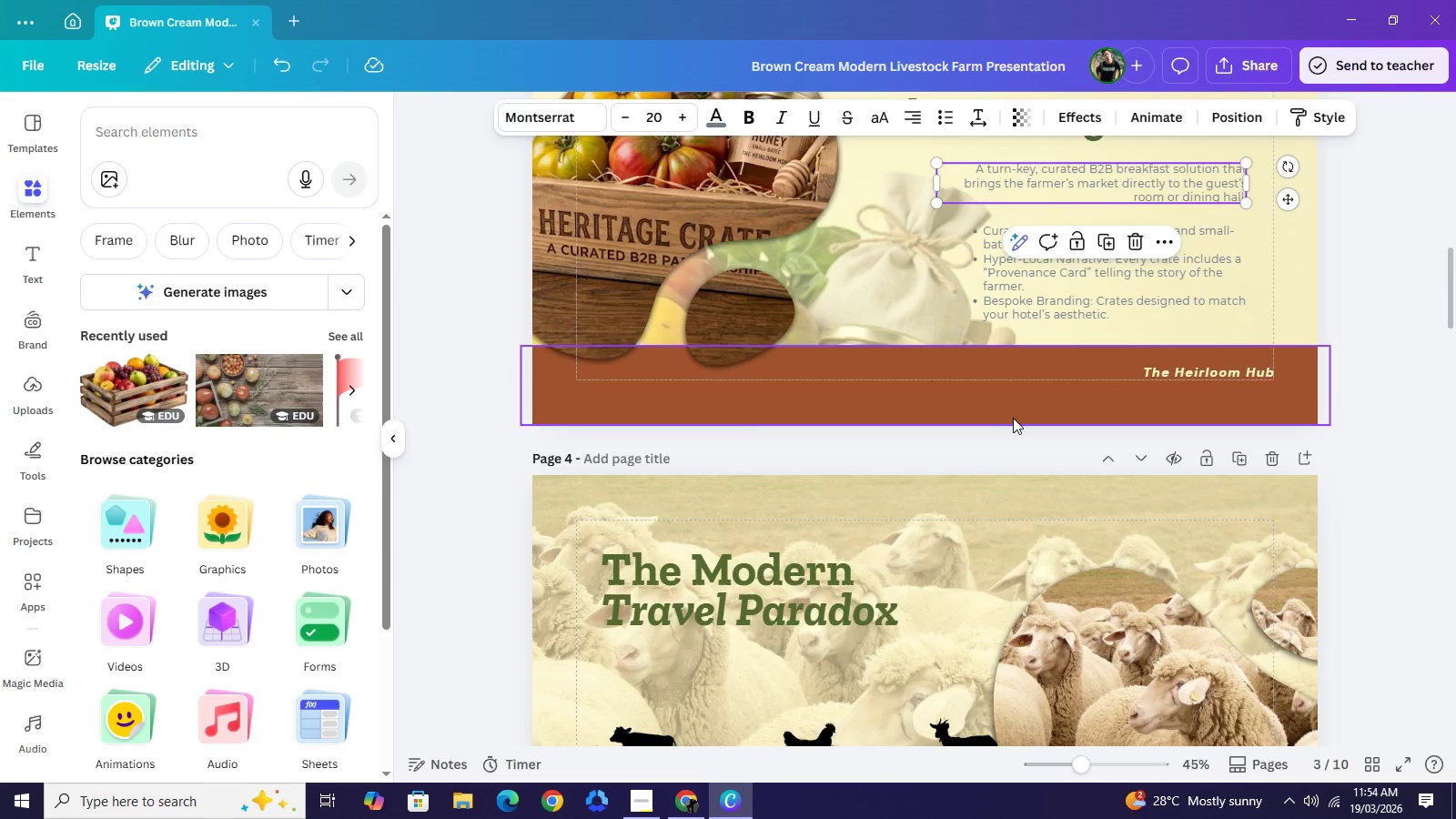 
scroll: coordinate [1013, 418], scroll_direction: down, amount: 4.0
 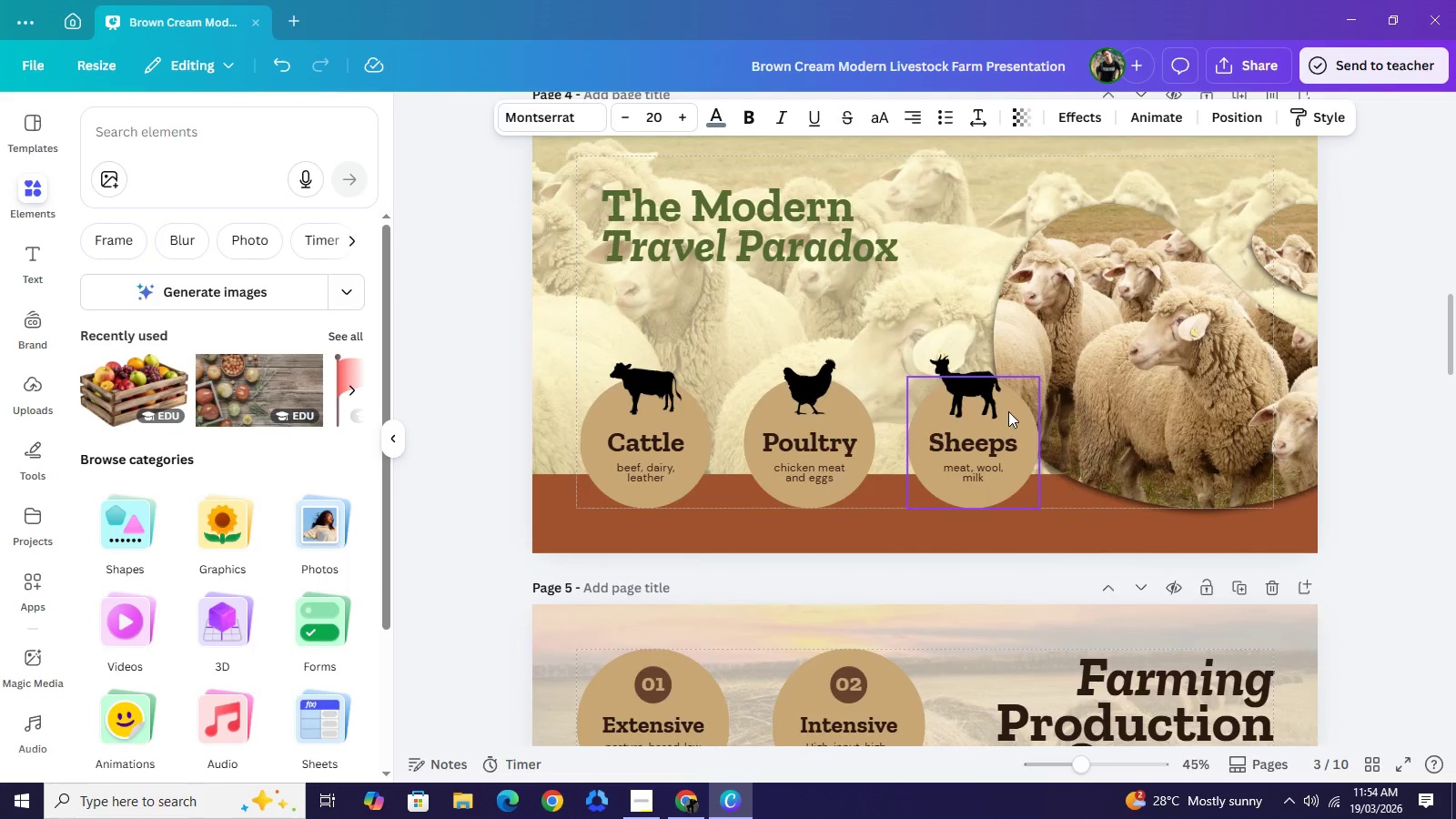 
key(Control+ControlLeft)
 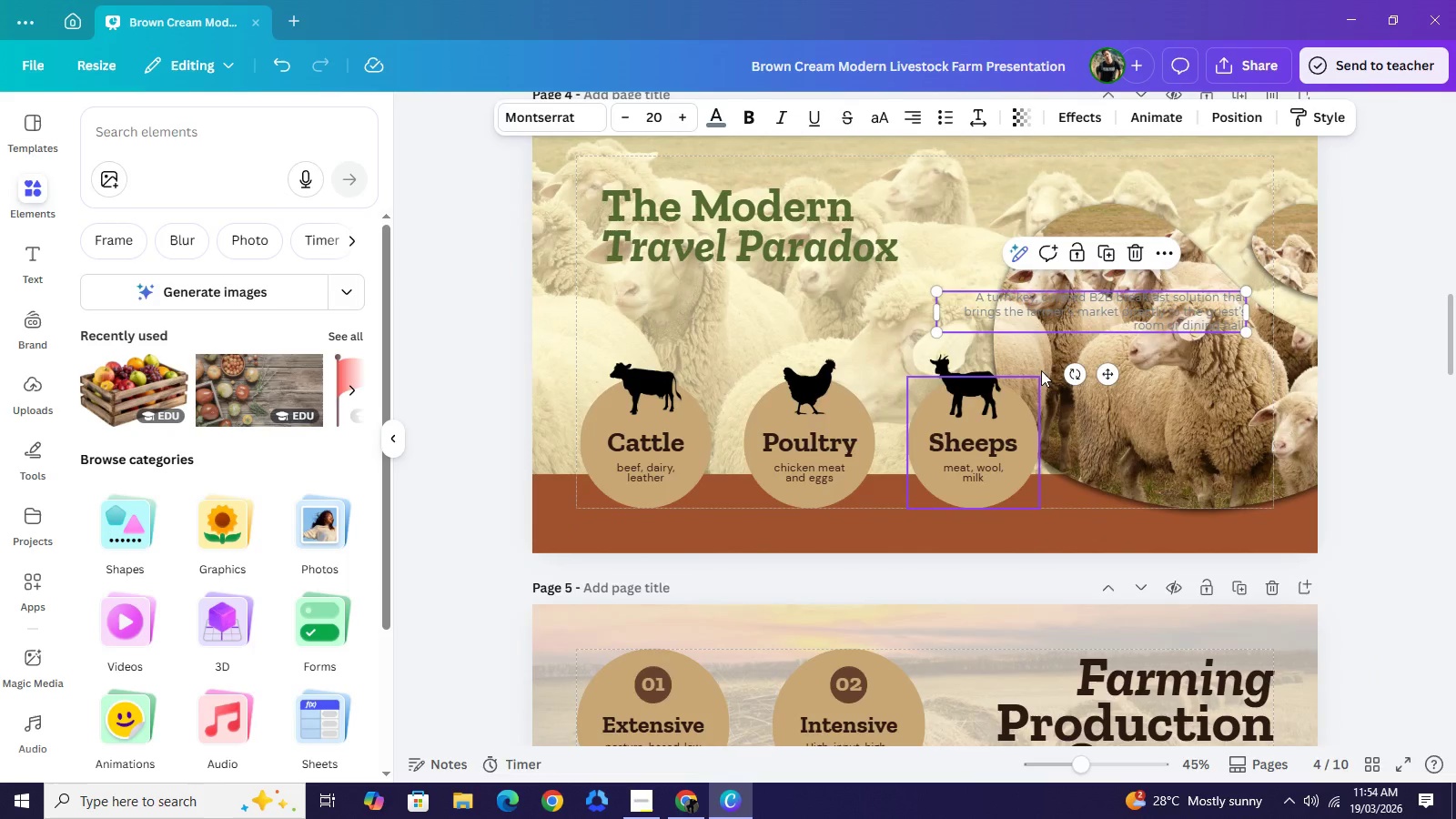 
key(Control+V)
 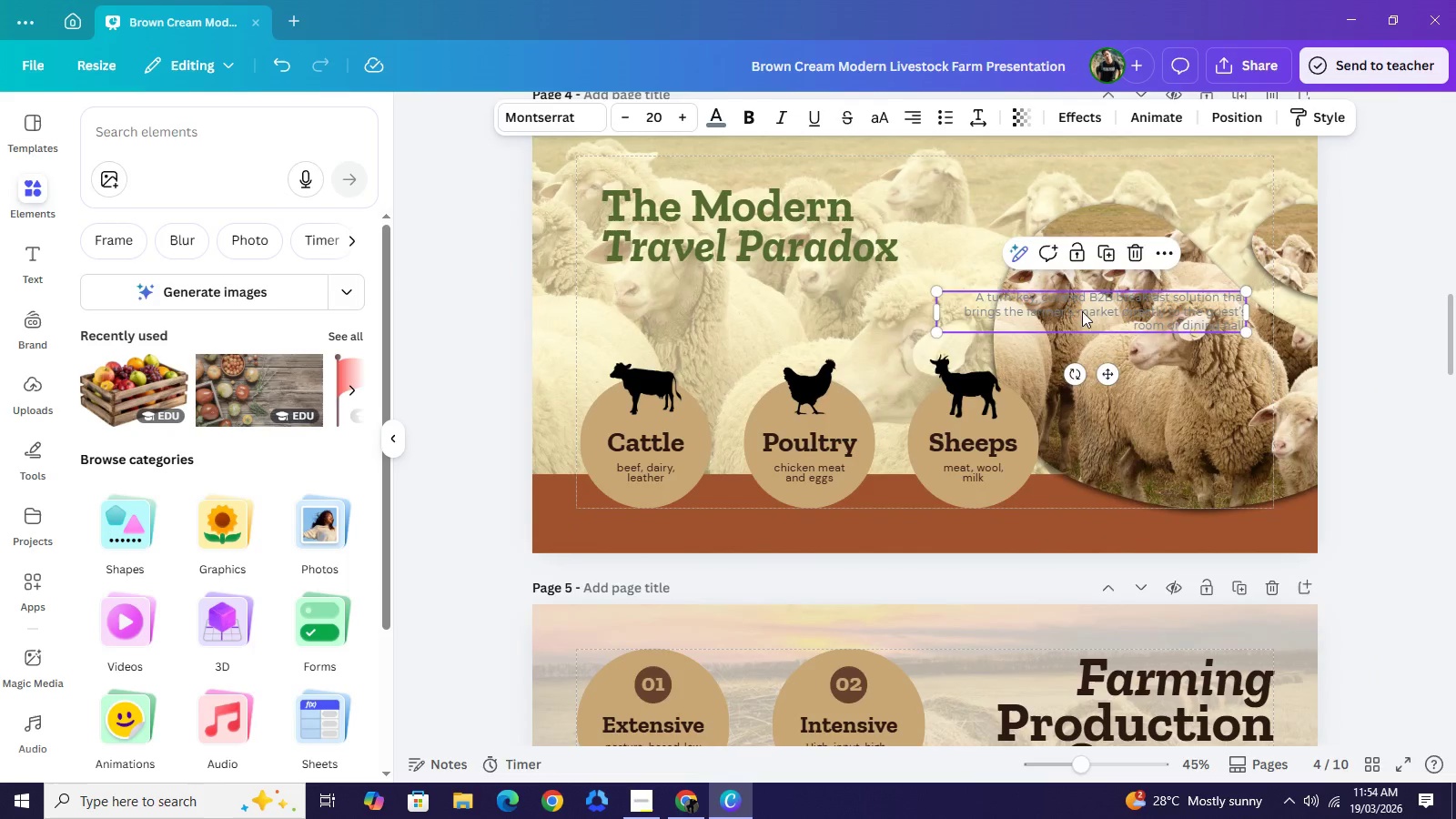 
left_click_drag(start_coordinate=[1092, 311], to_coordinate=[757, 298])
 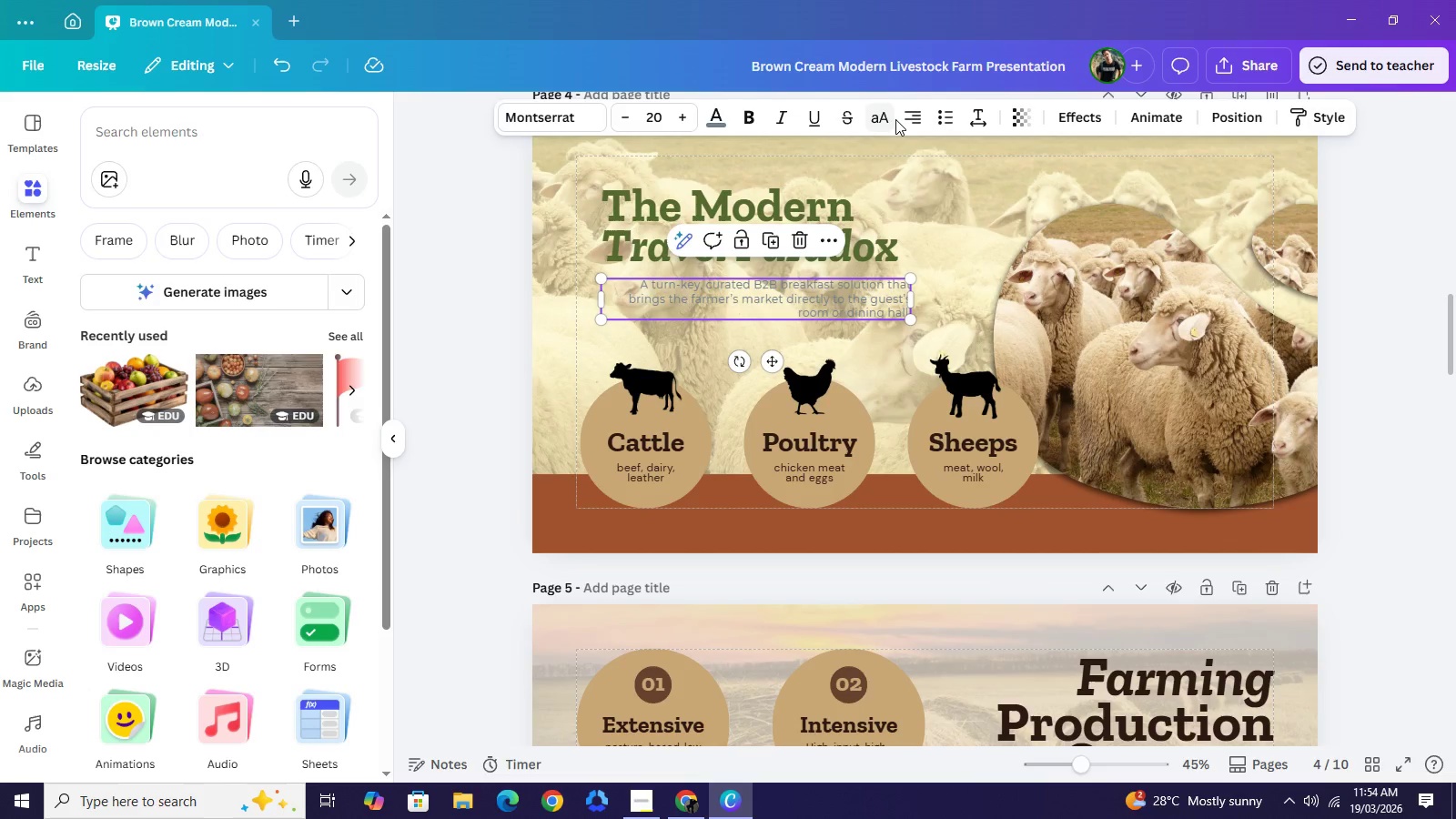 
left_click([895, 119])
 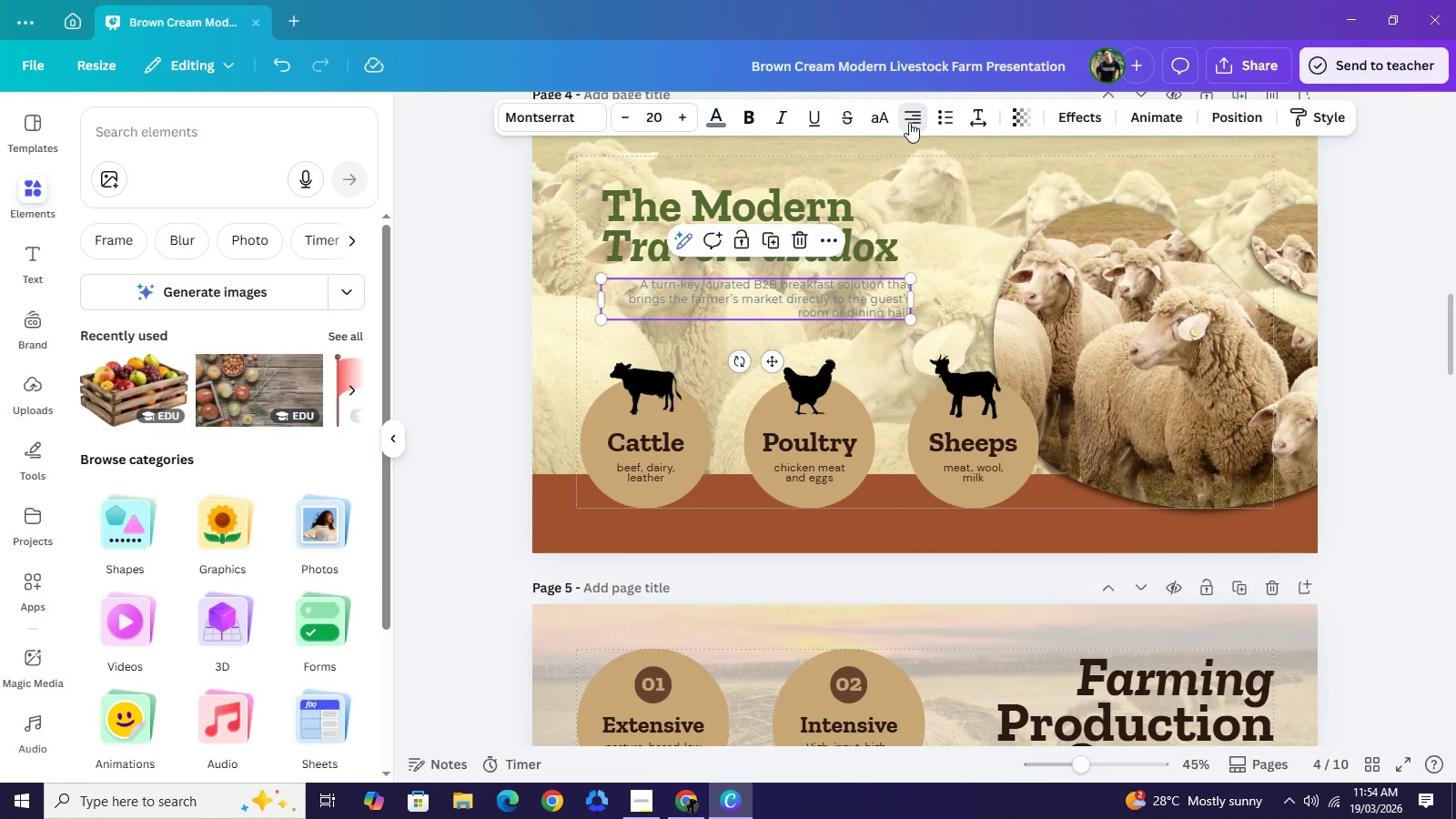 
left_click([909, 122])
 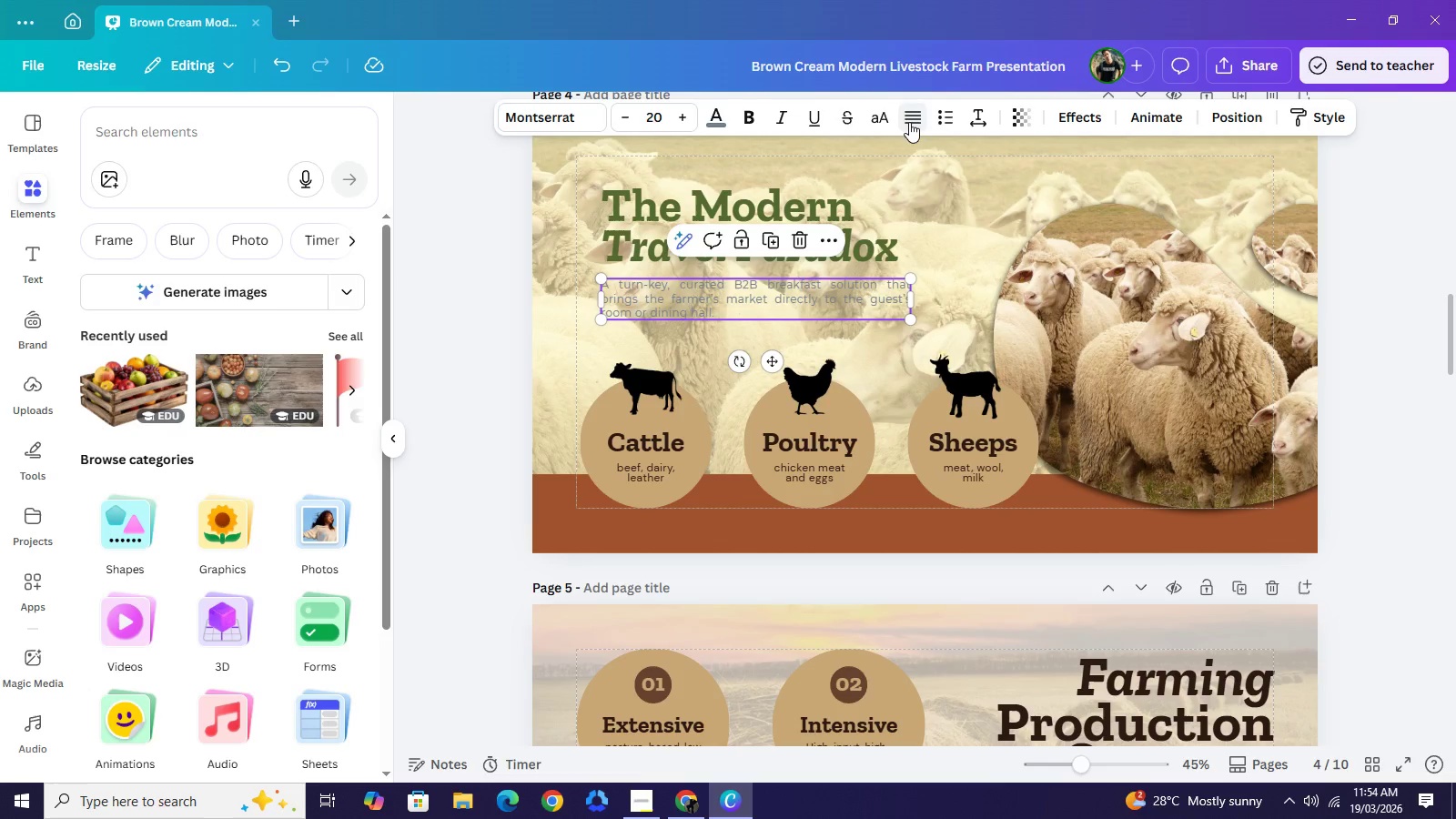 
left_click([909, 122])
 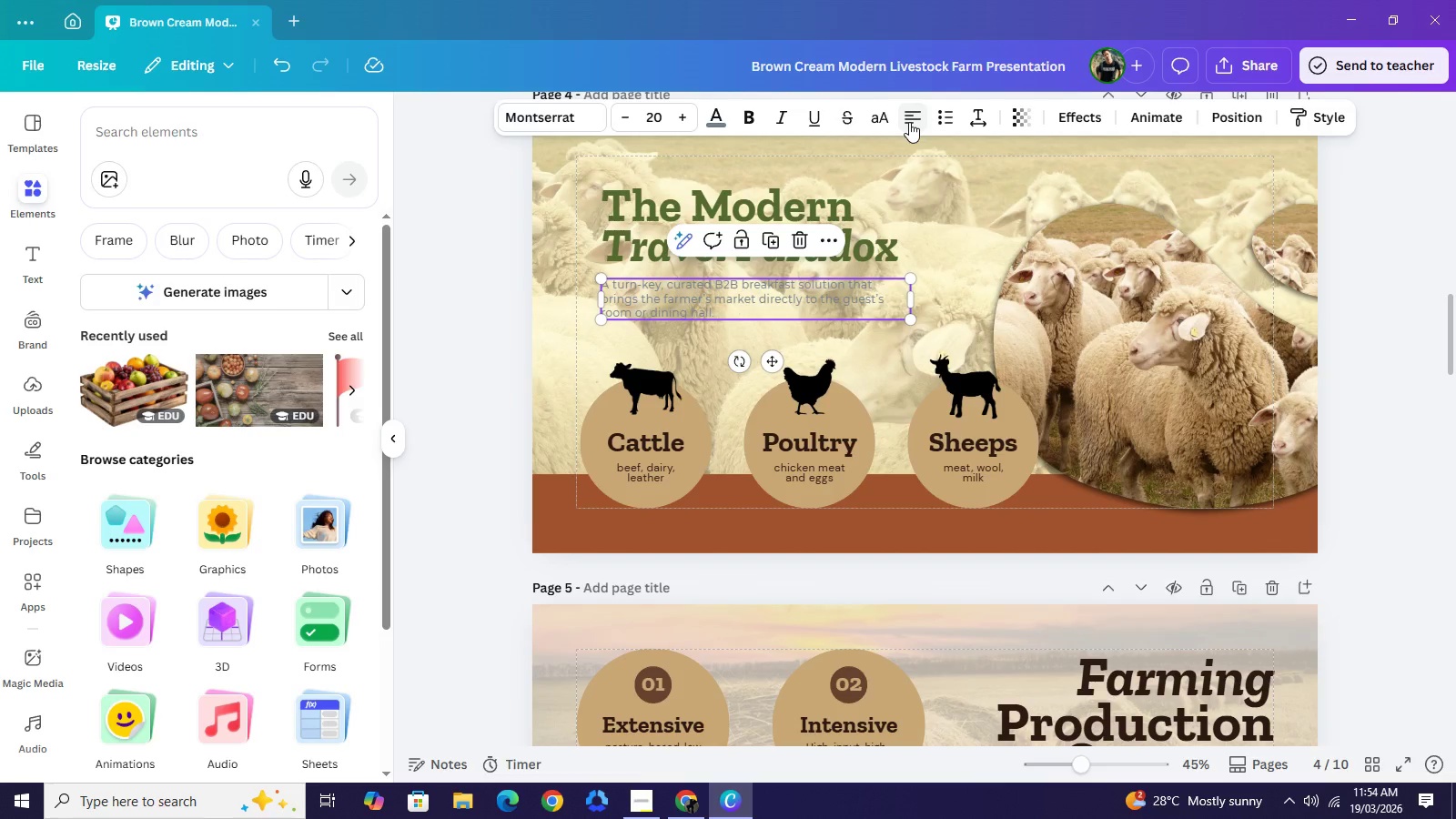 
scroll: coordinate [887, 184], scroll_direction: up, amount: 1.0
 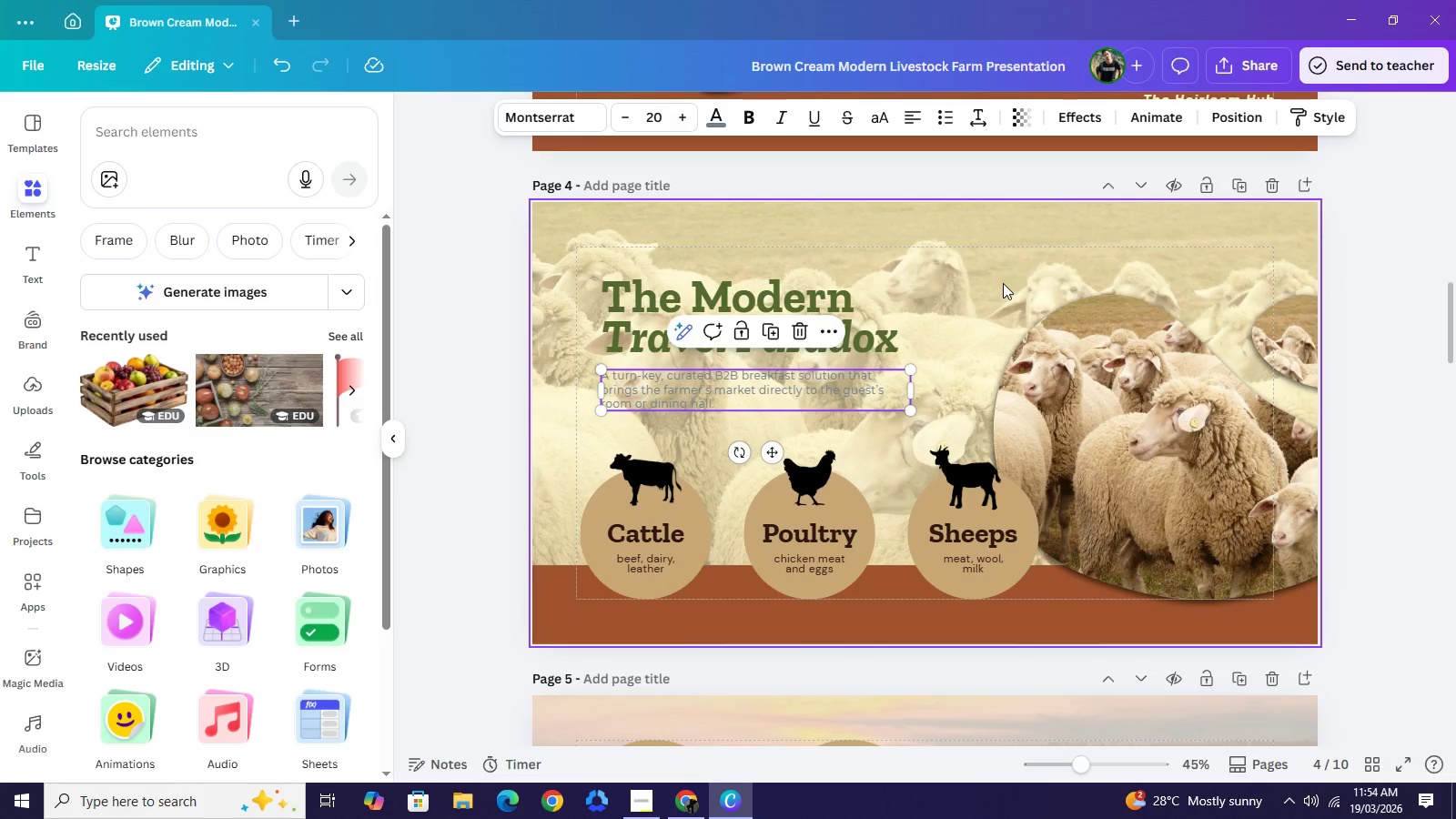 
left_click([960, 266])
 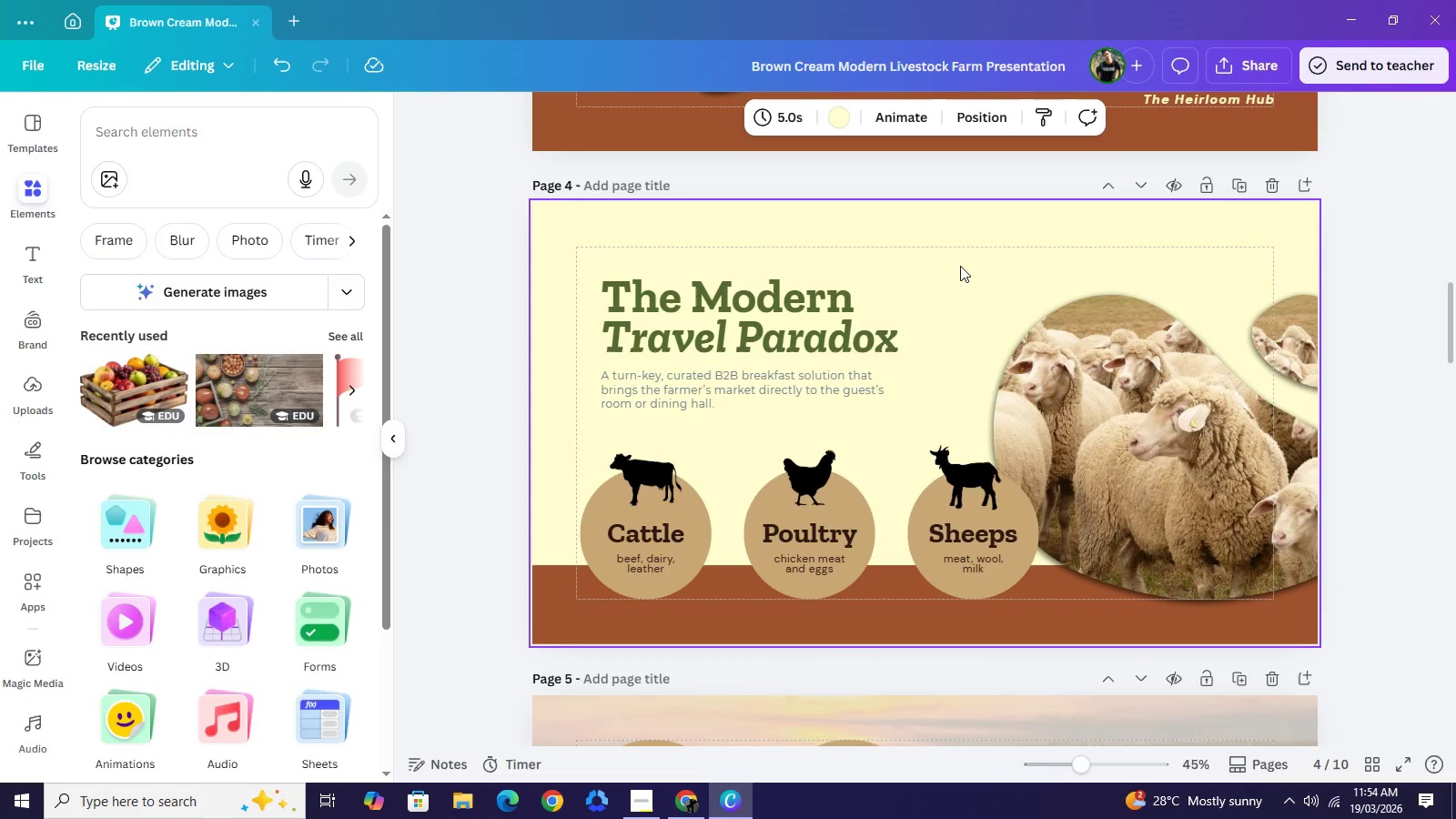 
key(Backspace)
 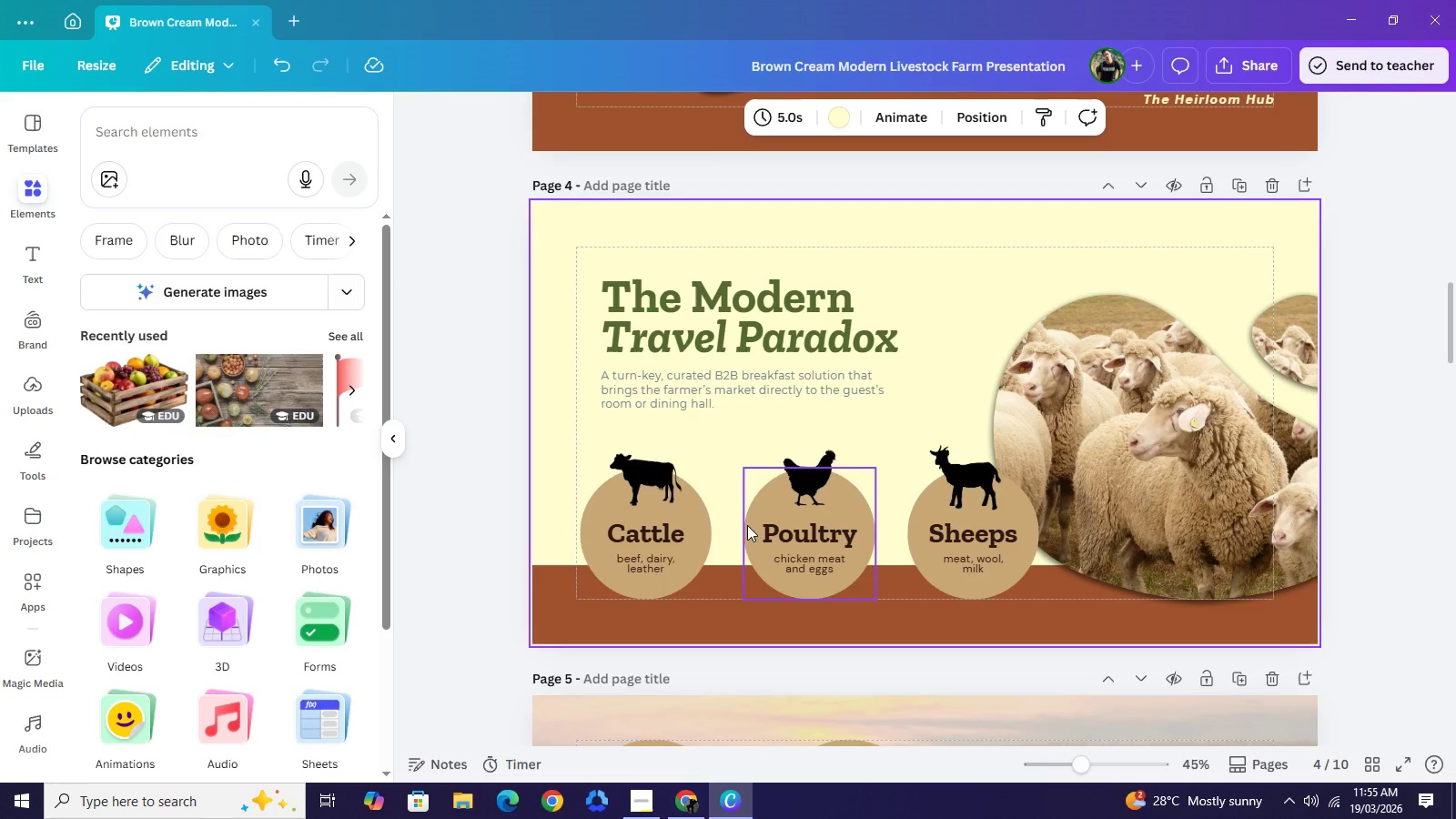 
wait(29.62)
 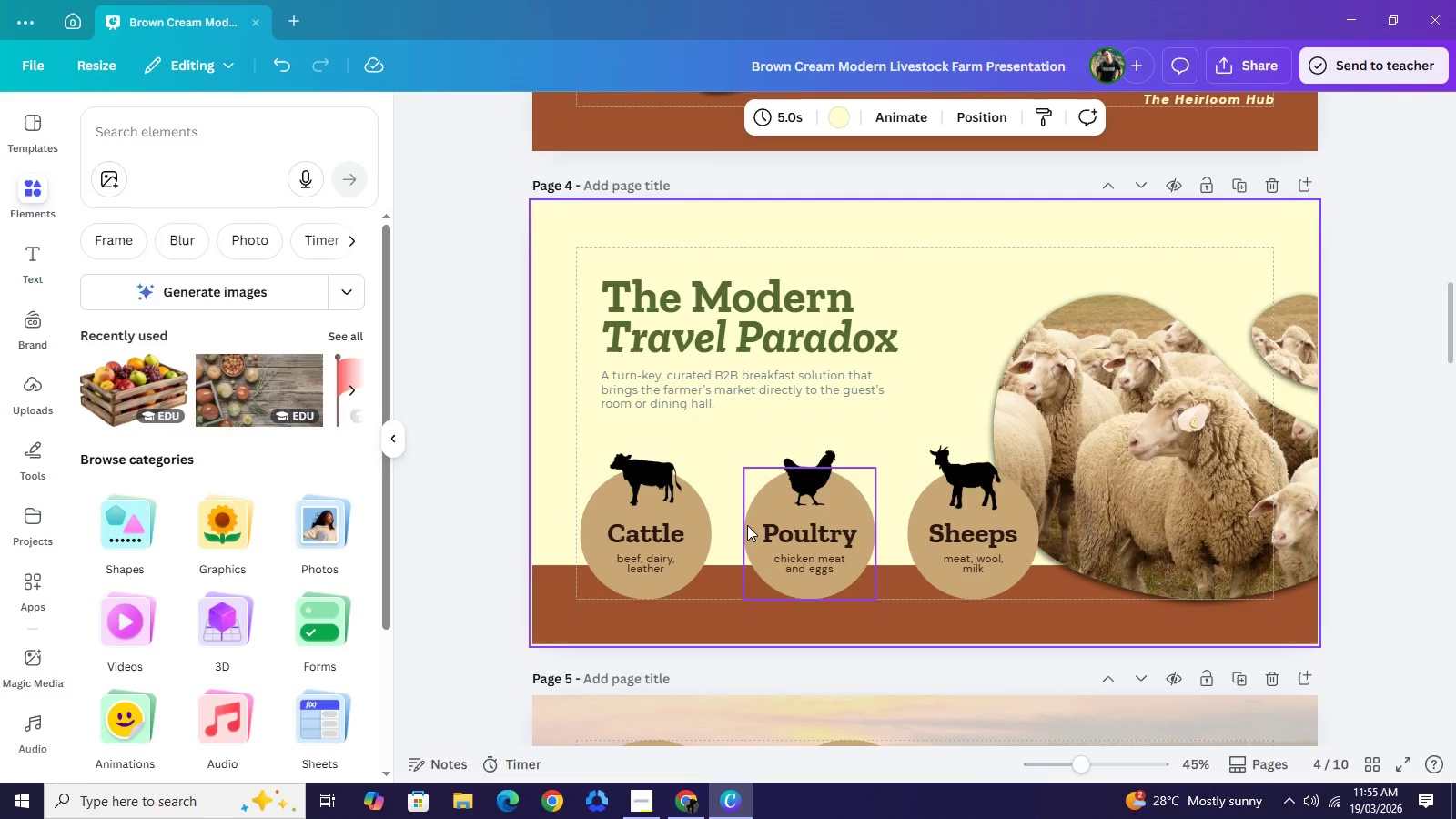 
left_click([649, 804])